 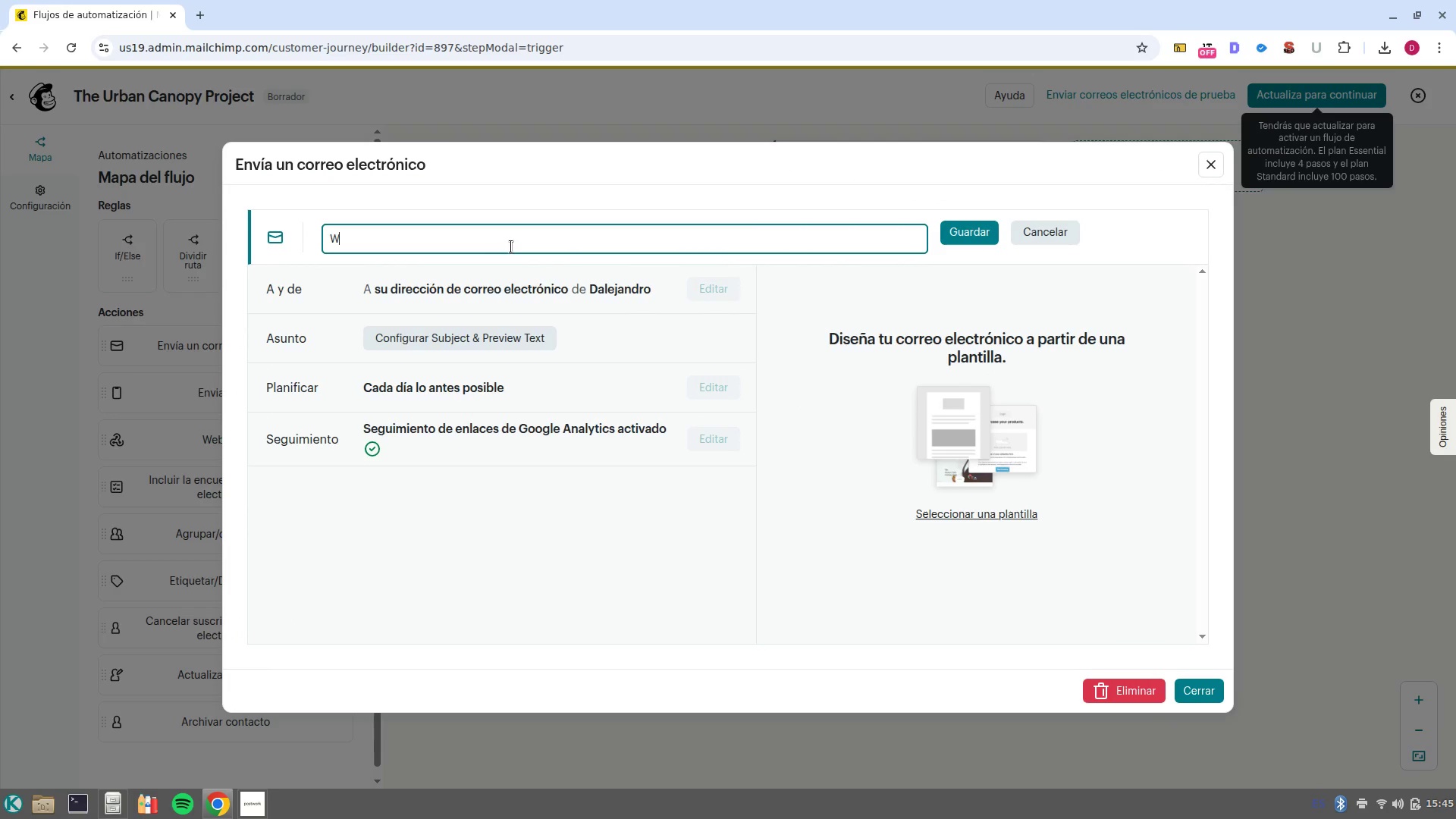 
key(Backspace)
 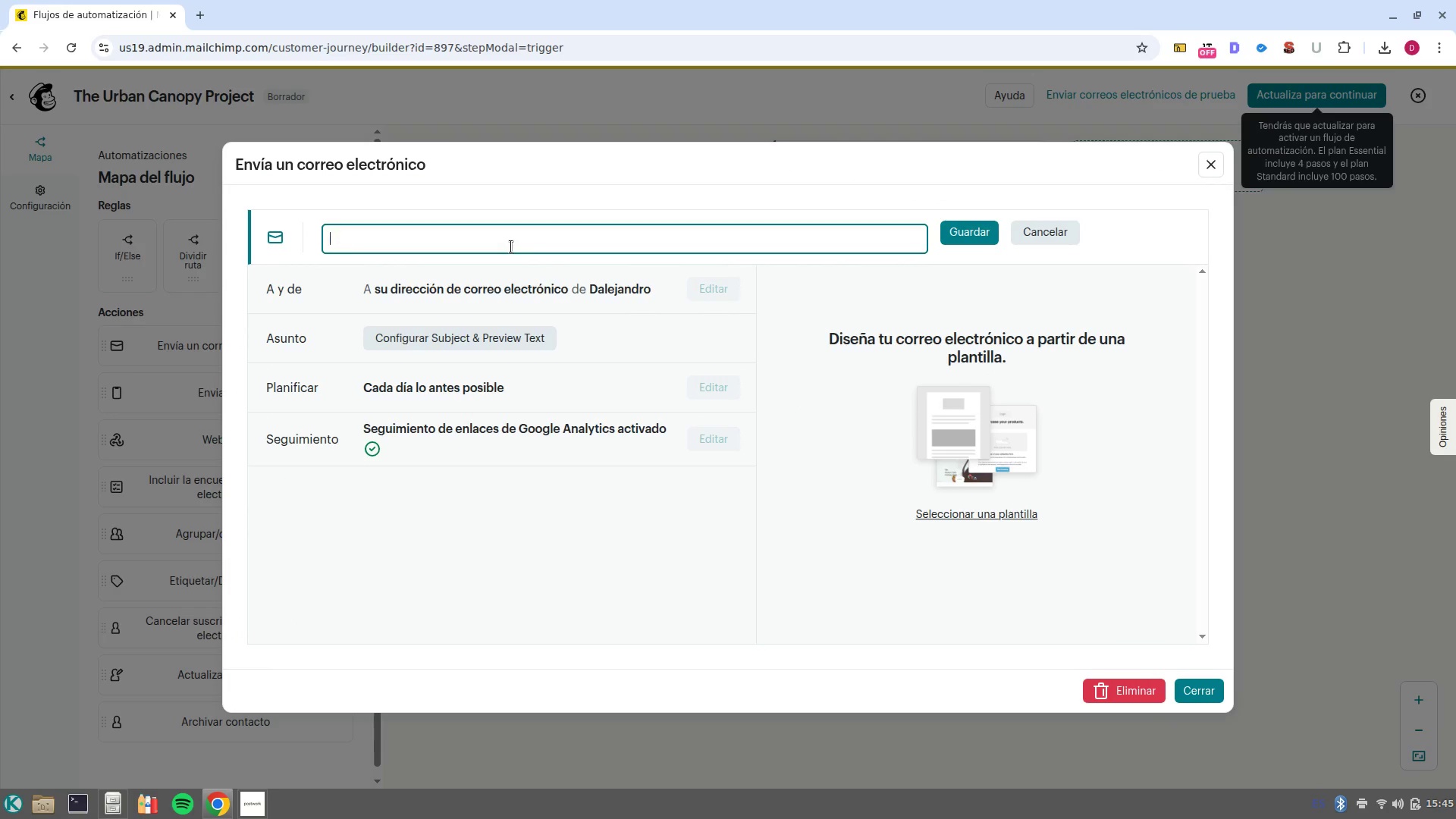 
key(Backspace)
 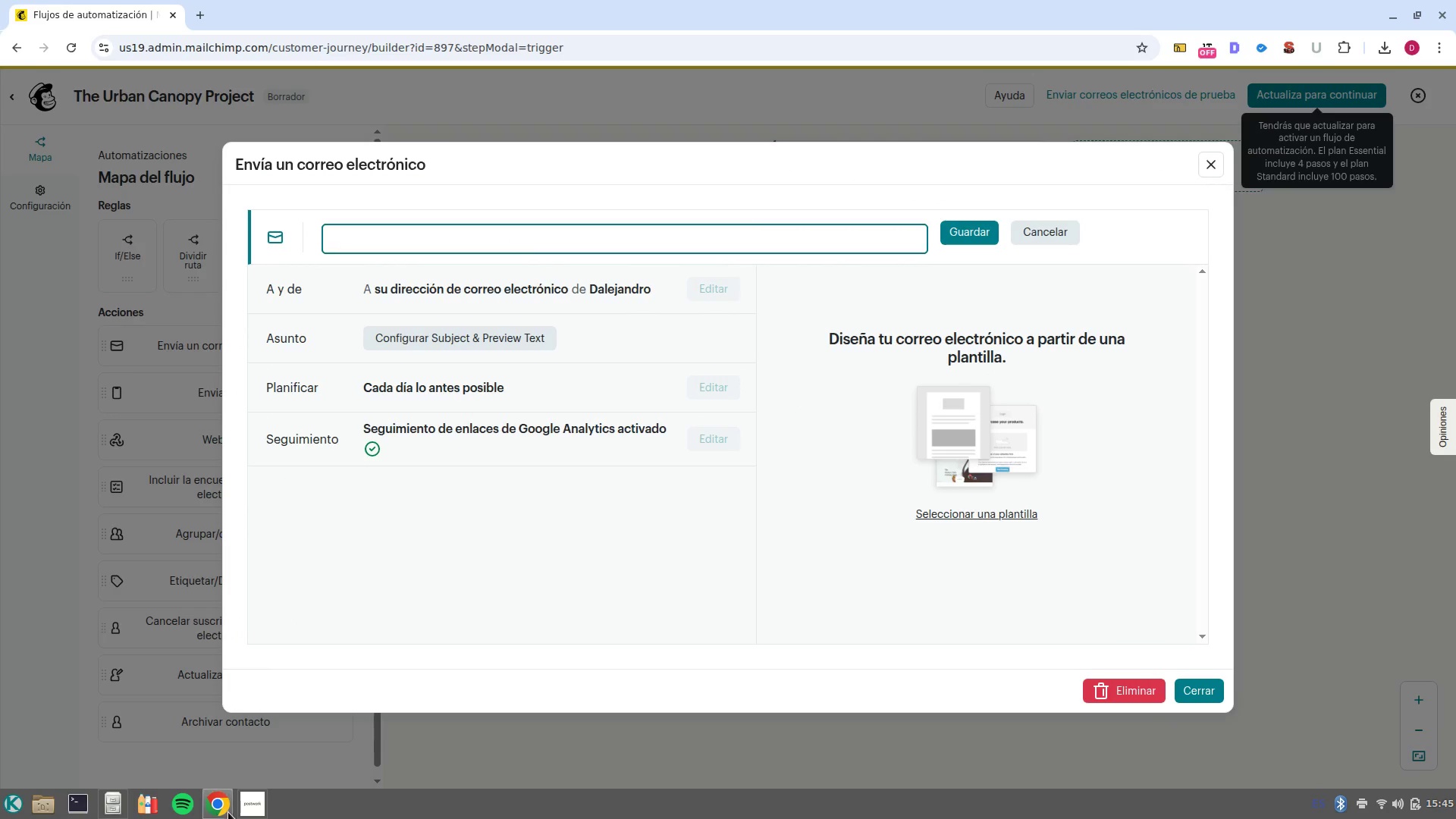 
mouse_move([260, 730])
 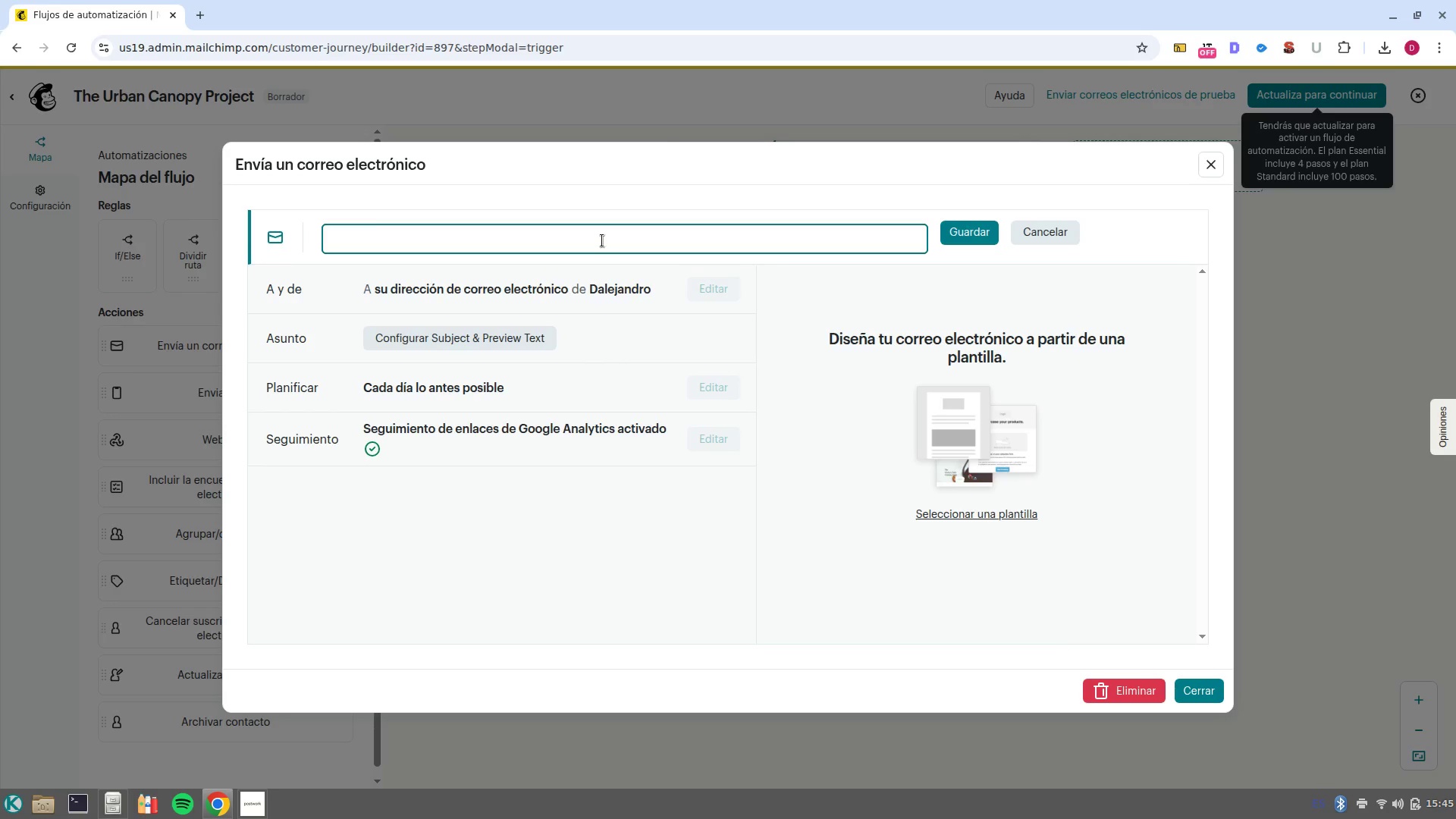 
type(Email 1 Inmediate)
 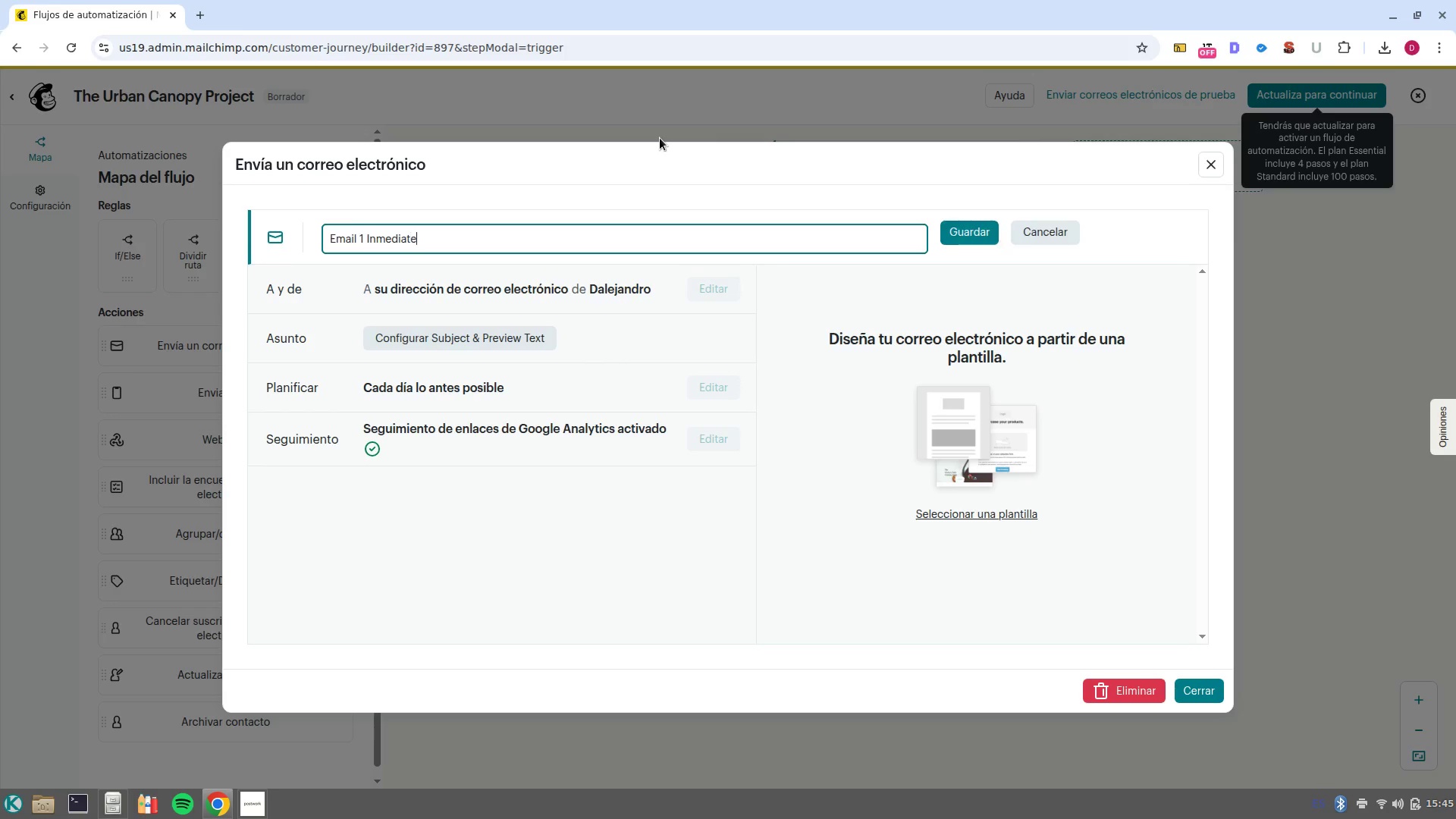 
key(Enter)
 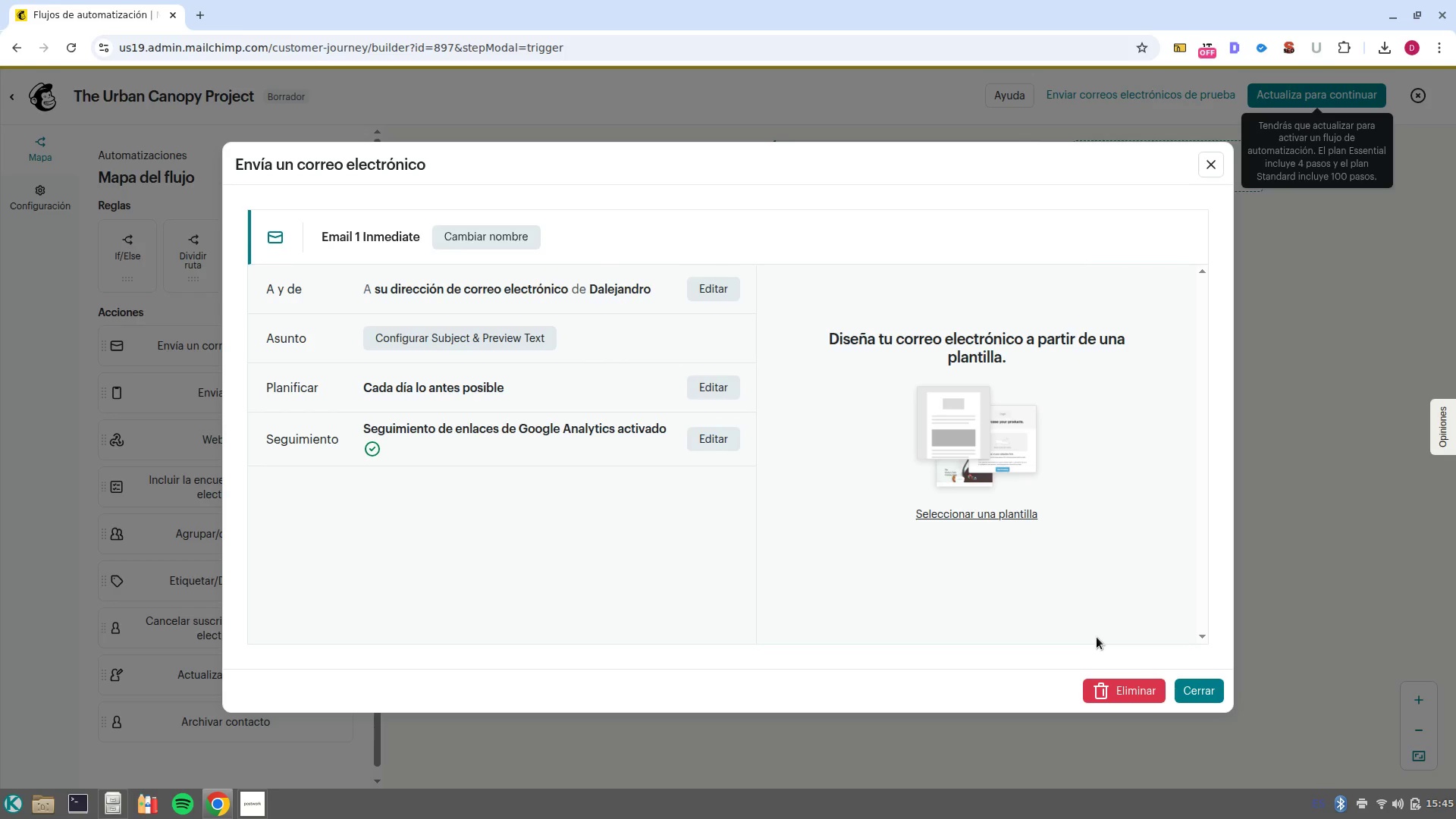 
left_click([1191, 701])
 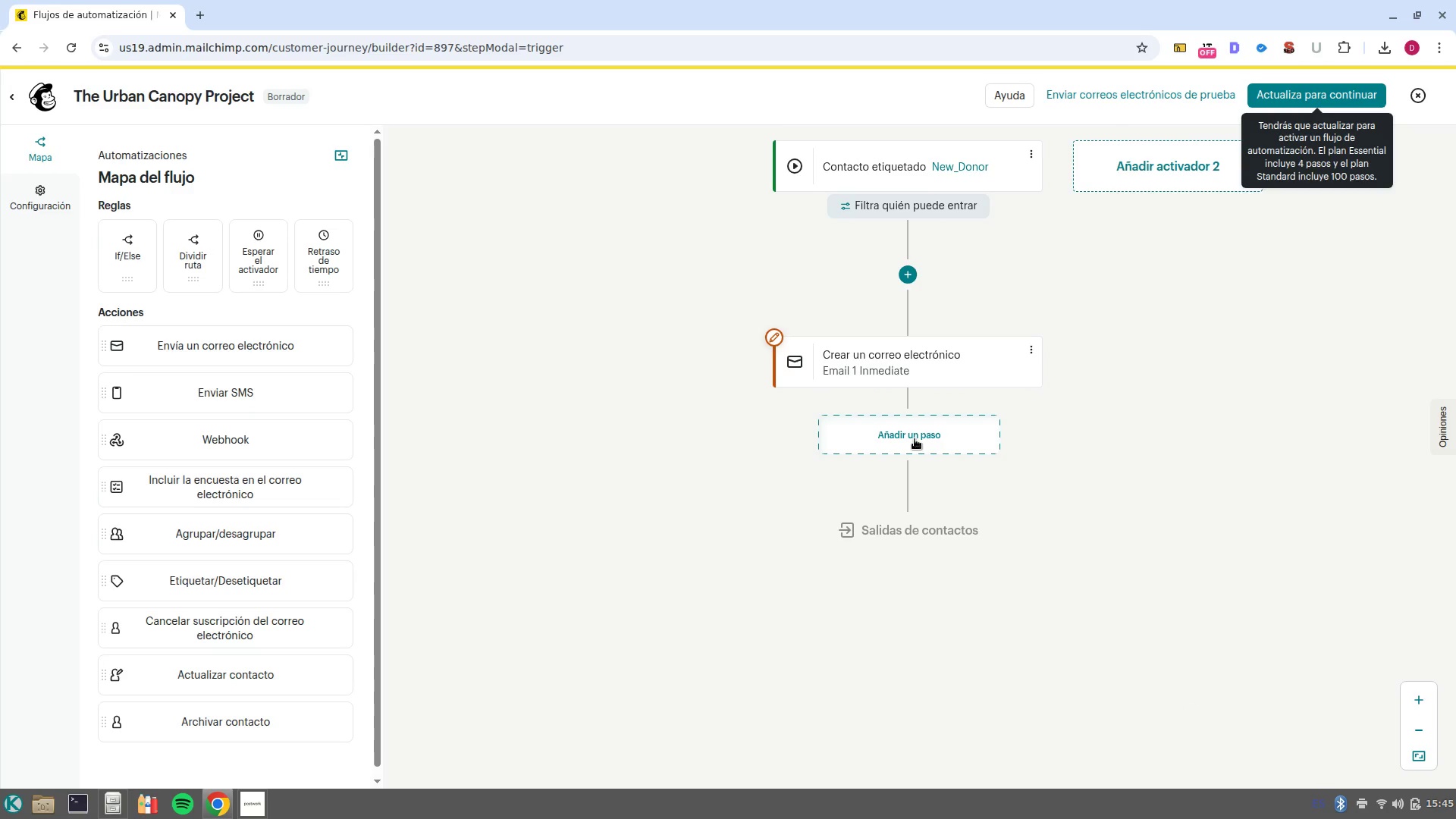 
left_click([915, 439])
 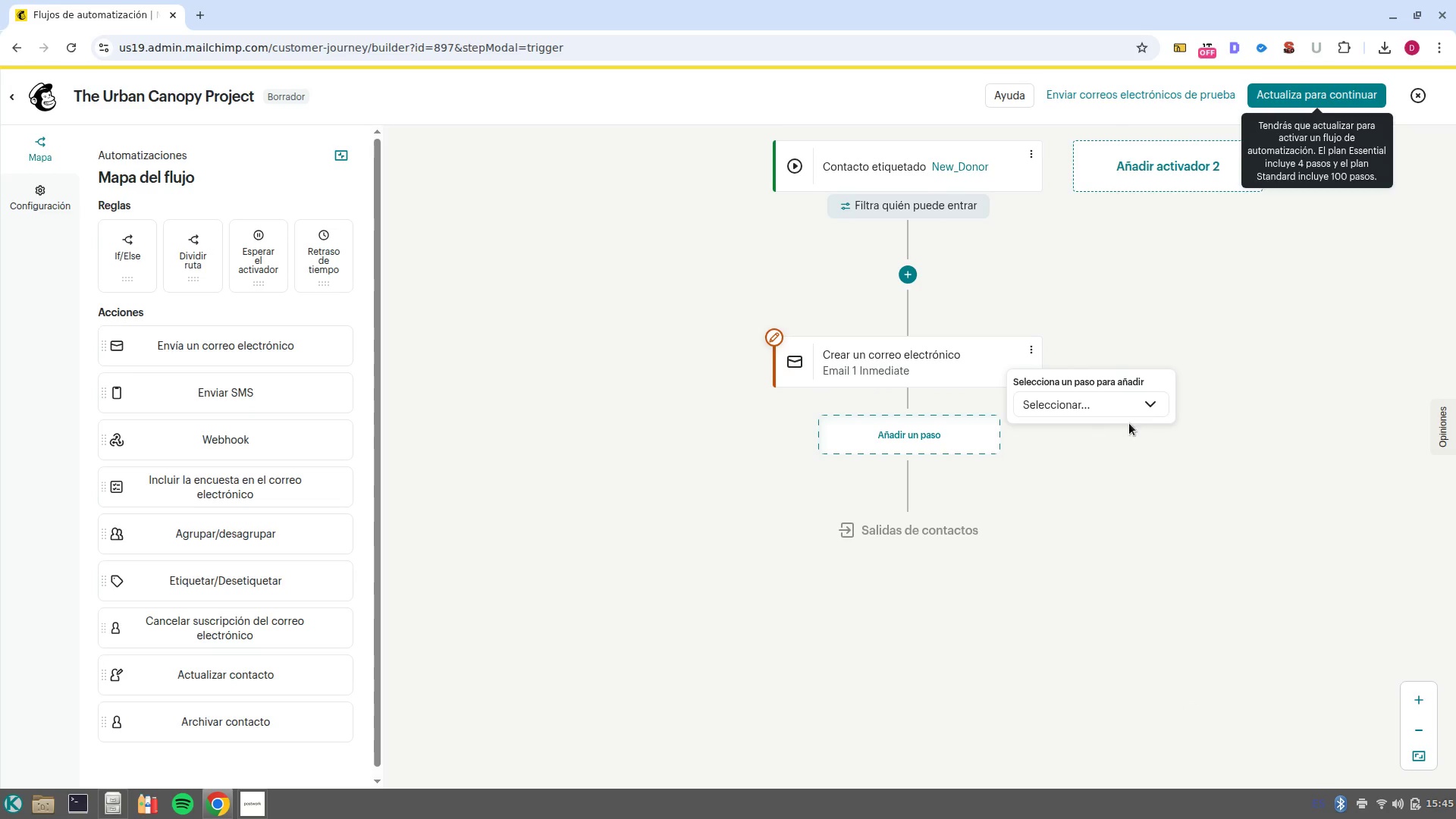 
left_click([1138, 410])
 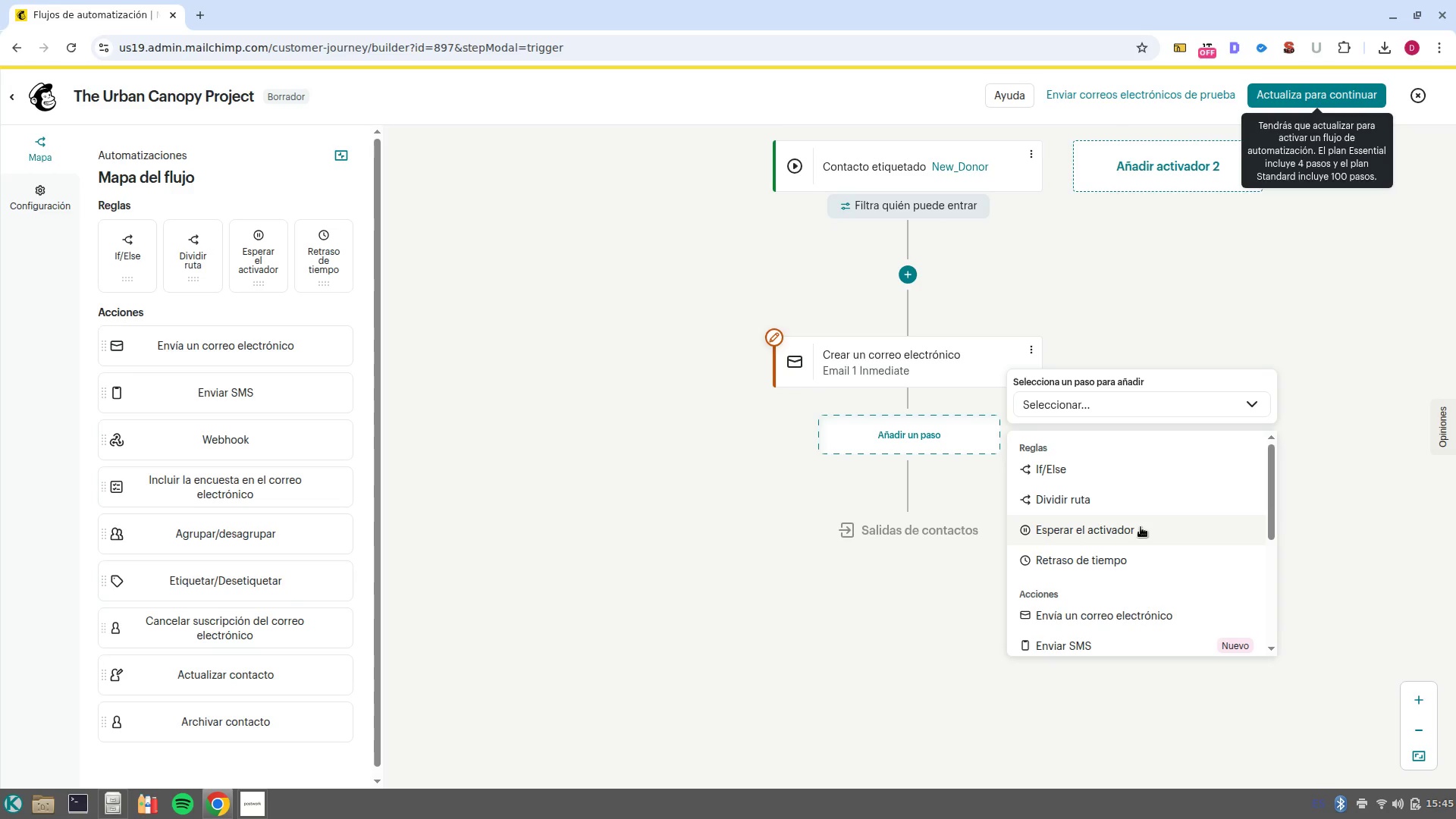 
left_click([1139, 563])
 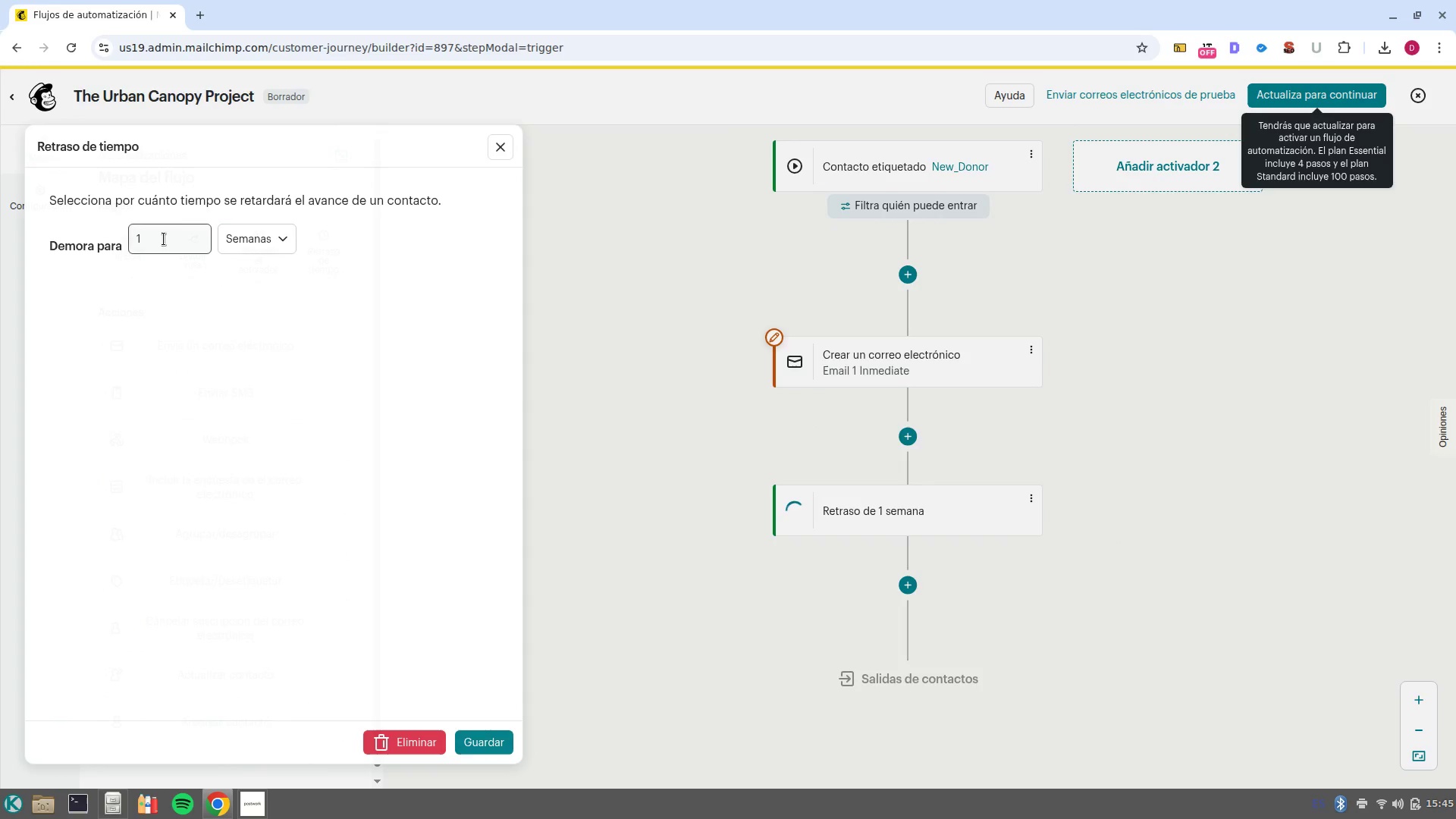 
left_click([155, 237])
 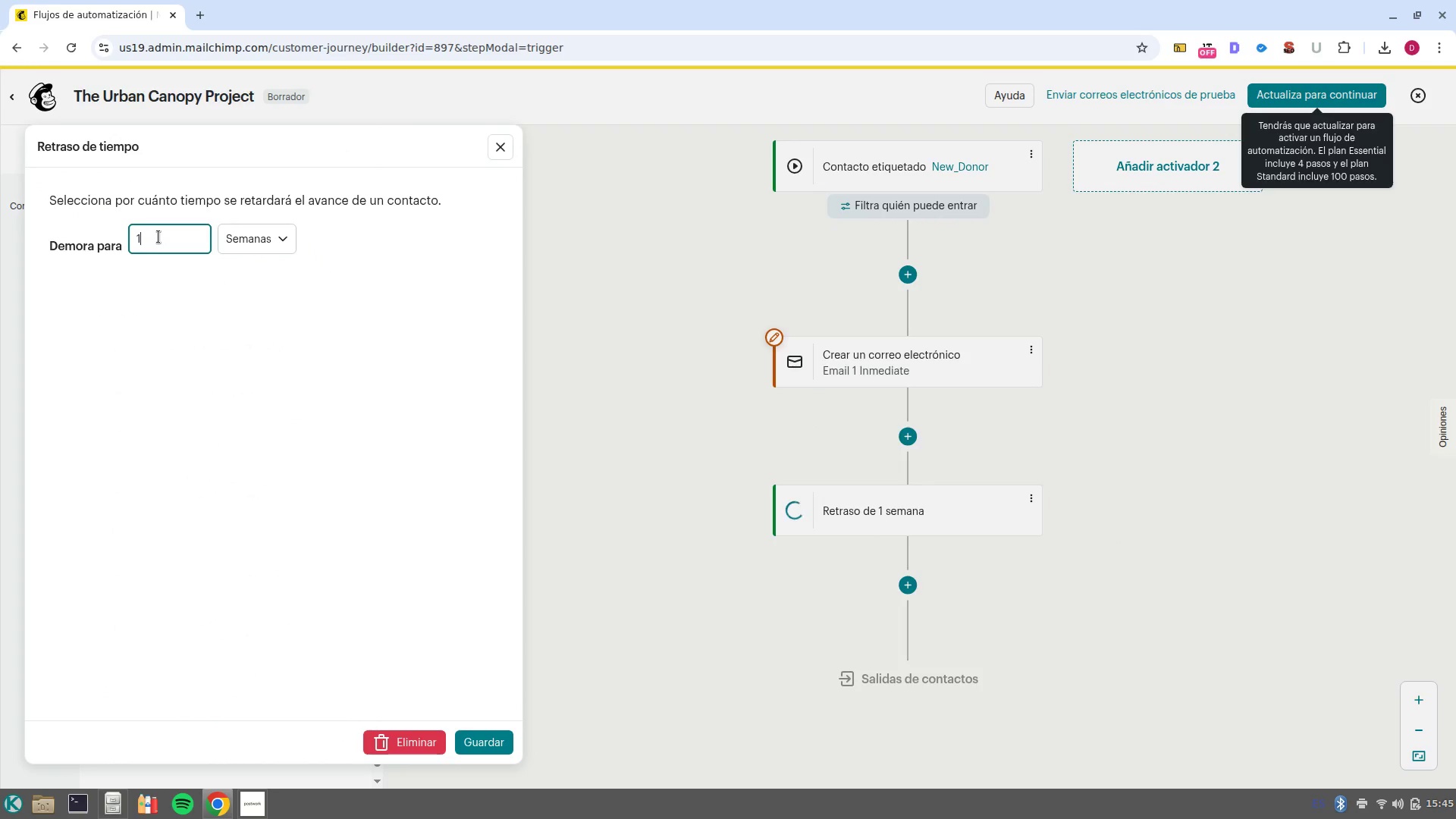 
key(Backspace)
 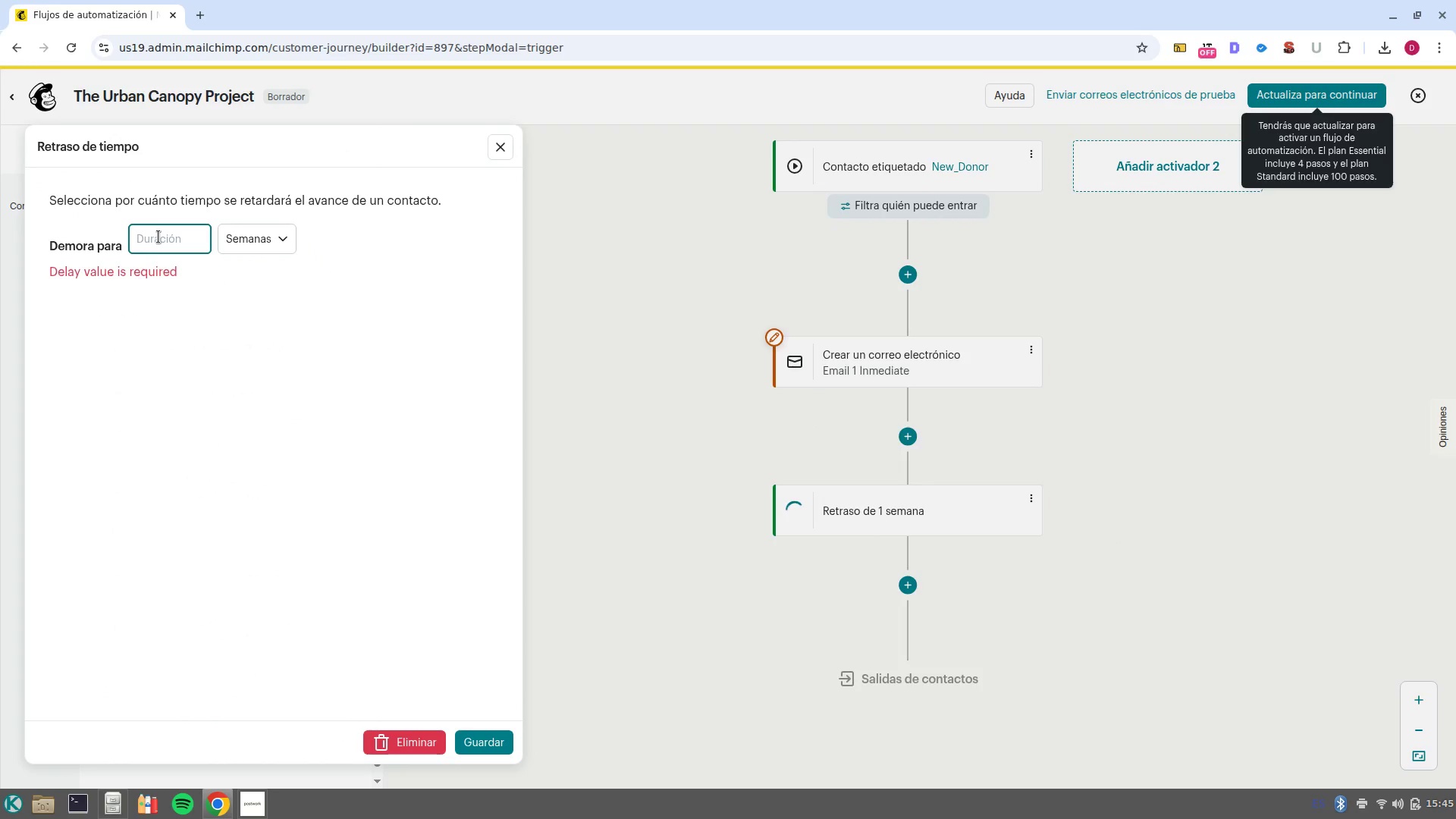 
key(4)
 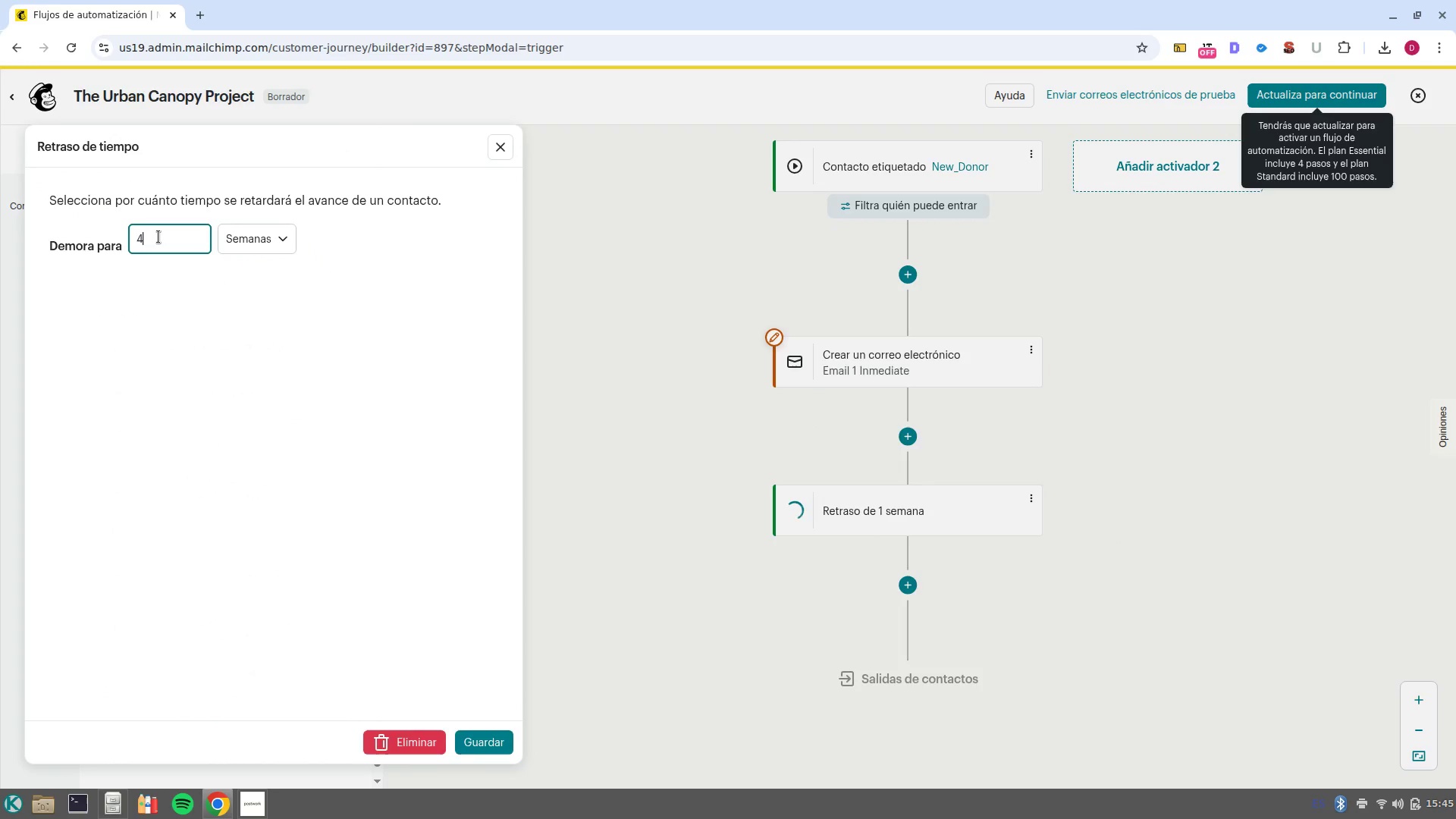 
key(Enter)
 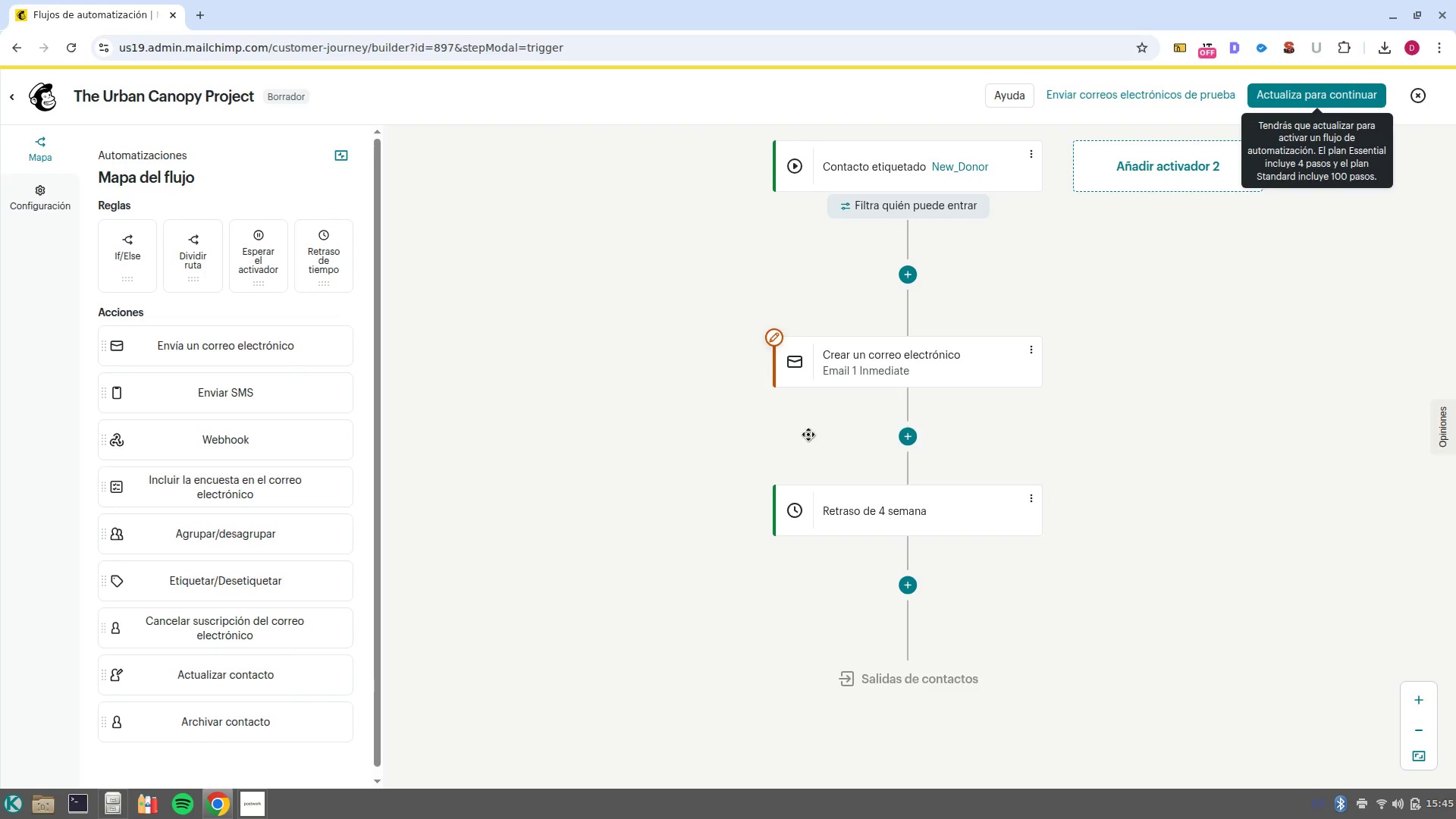 
left_click([918, 580])
 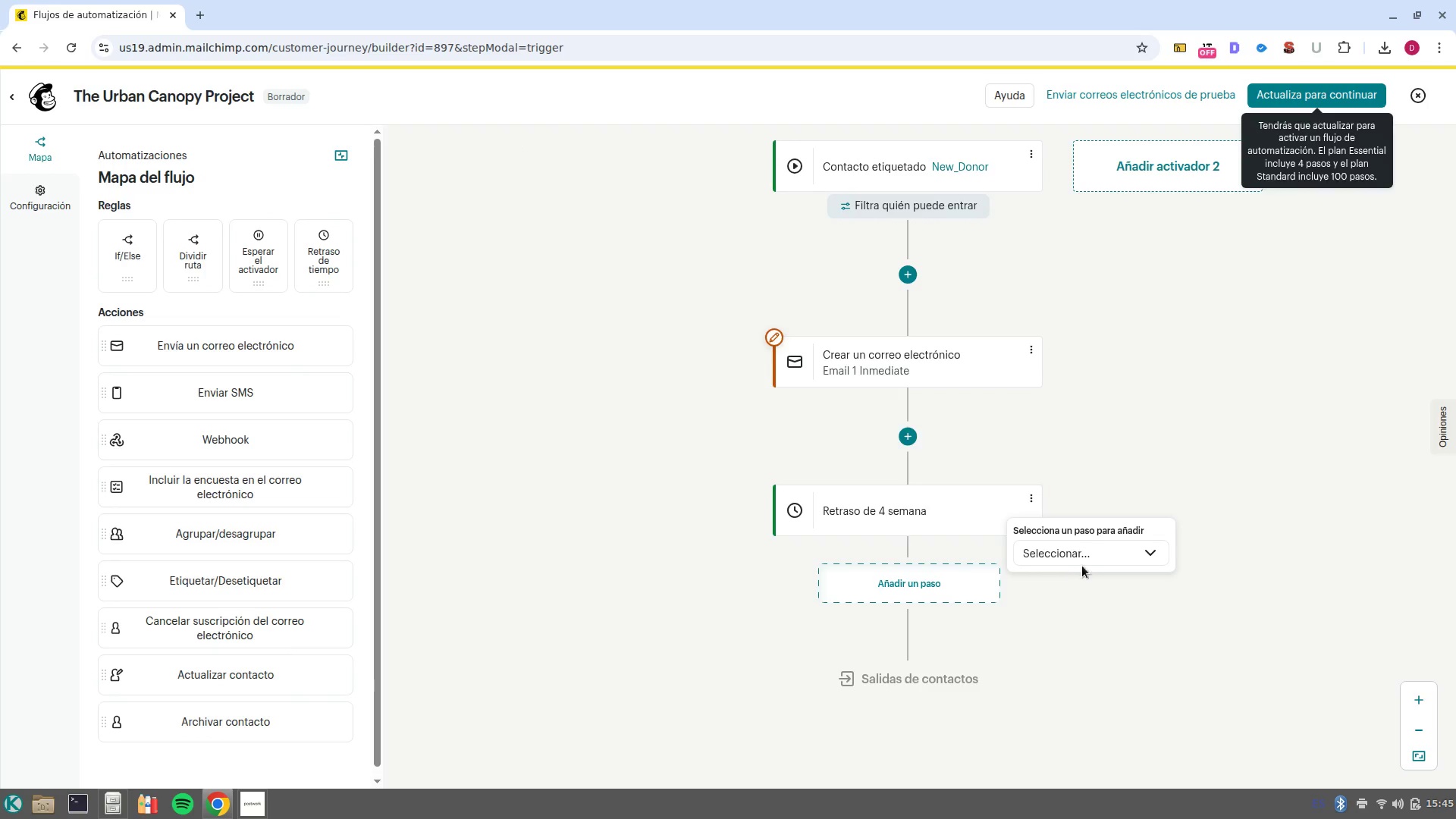 
left_click([1085, 562])
 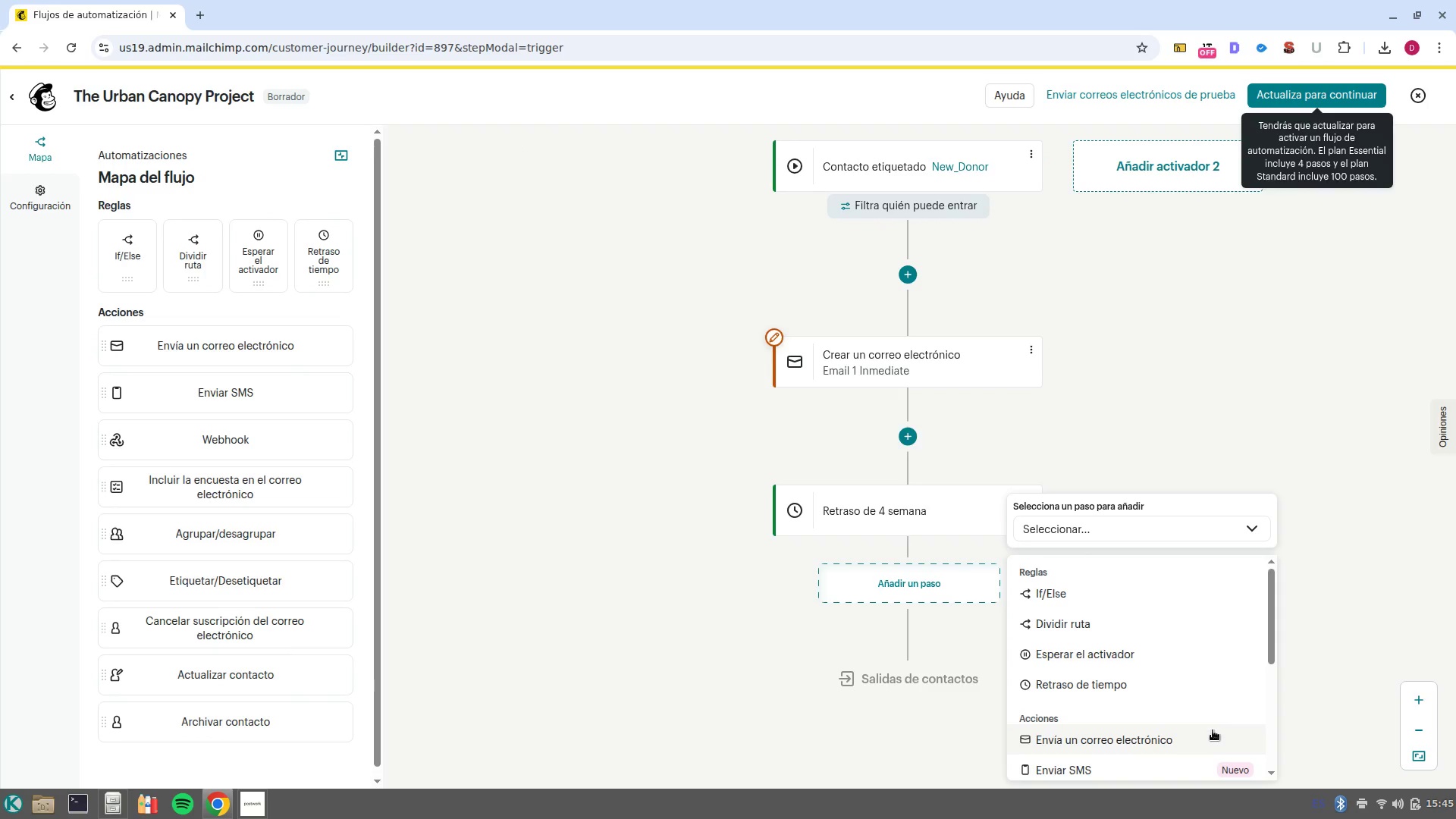 
left_click([1213, 739])
 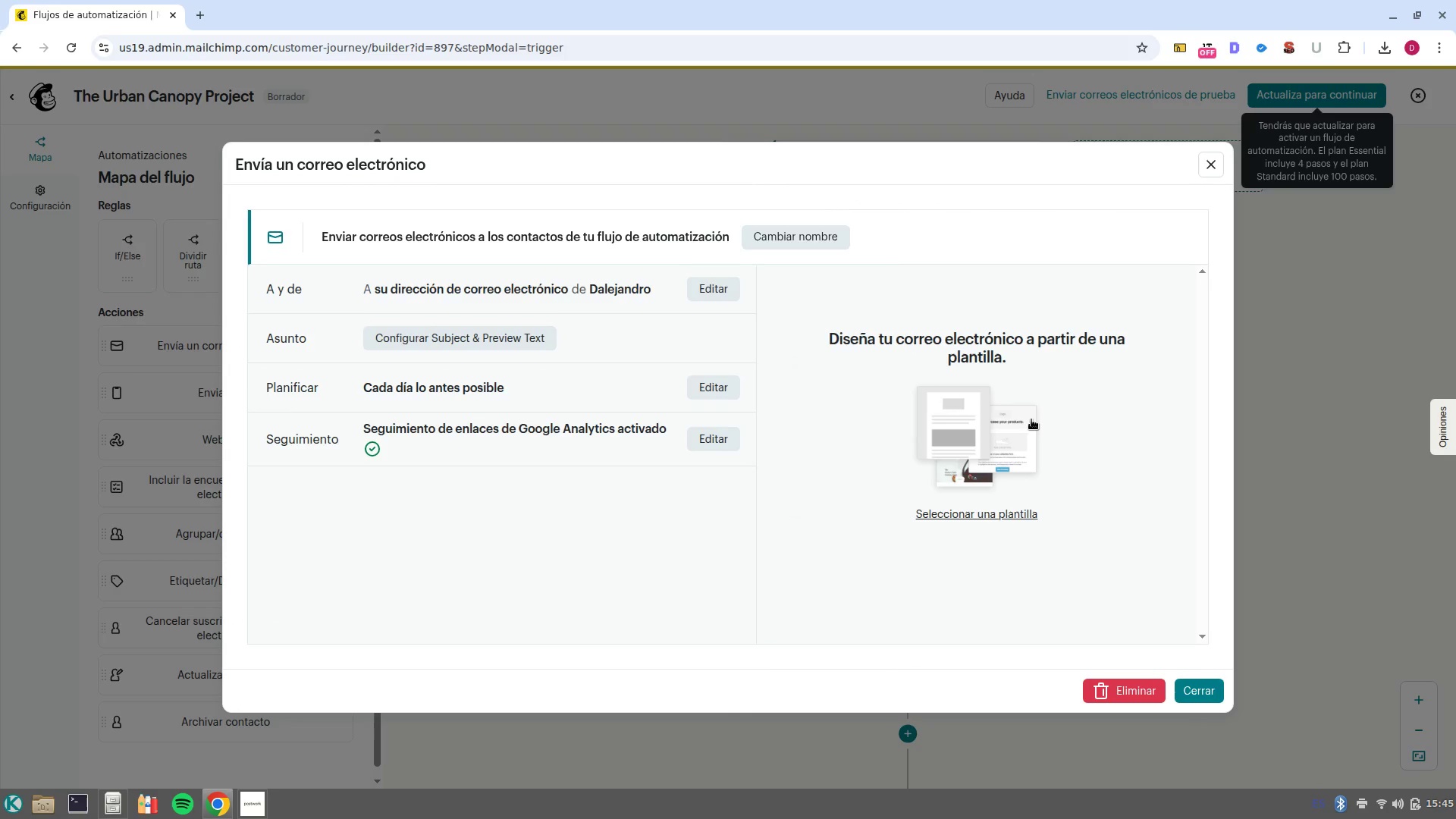 
left_click([782, 234])
 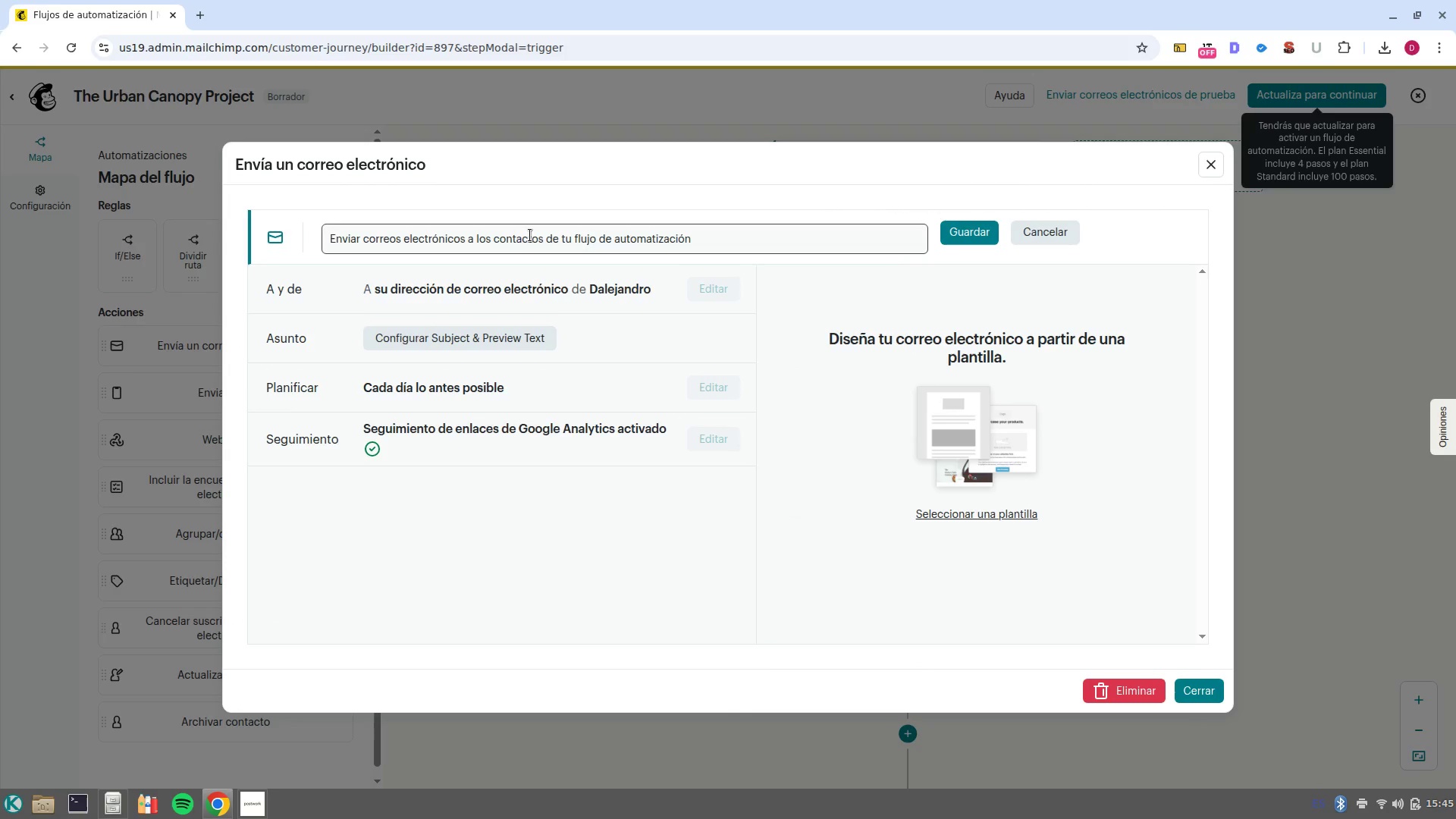 
double_click([530, 235])
 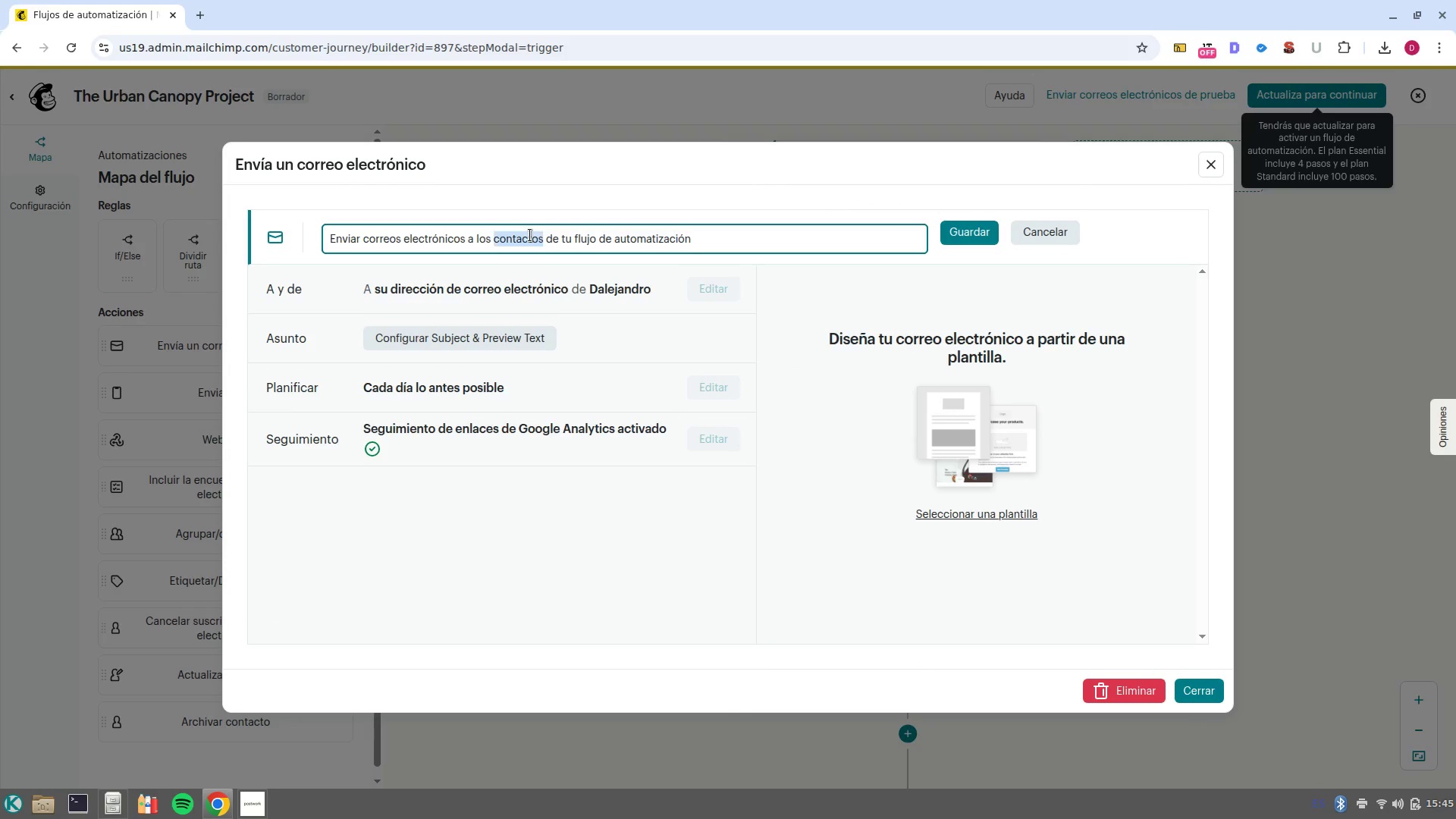 
triple_click([530, 235])
 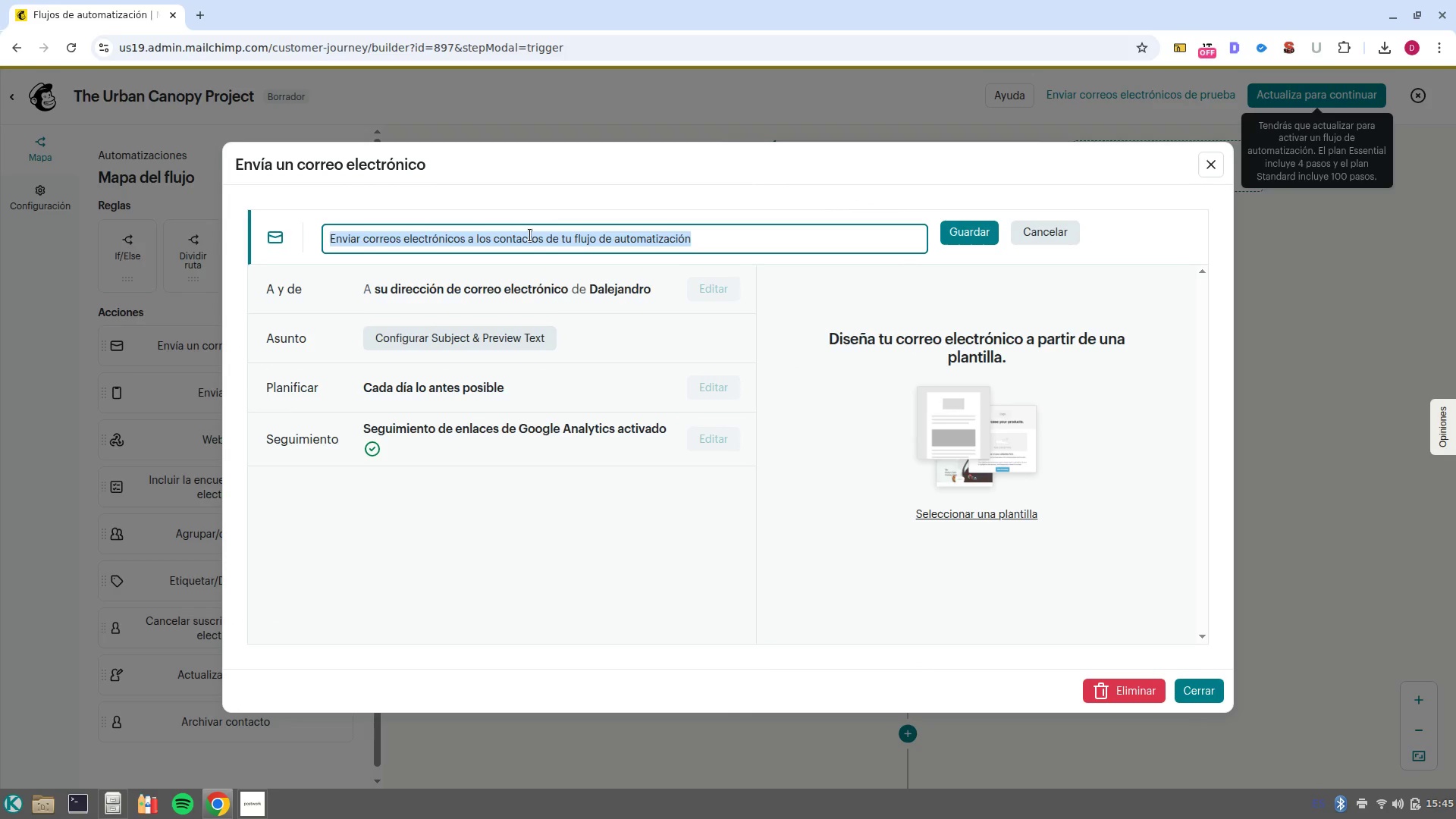 
type(Email2)
key(Backspace)
type( 2)
 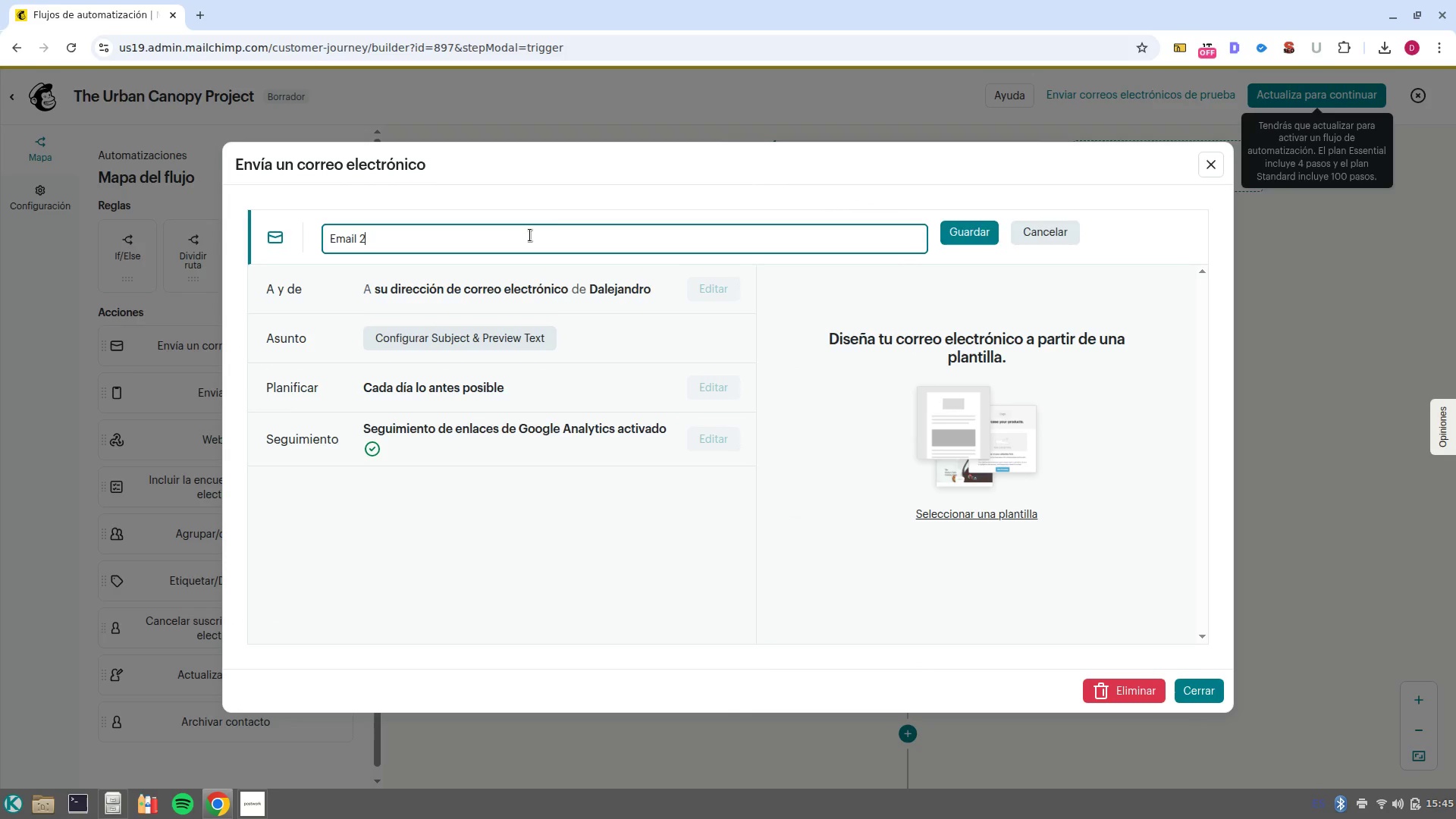 
key(Enter)
 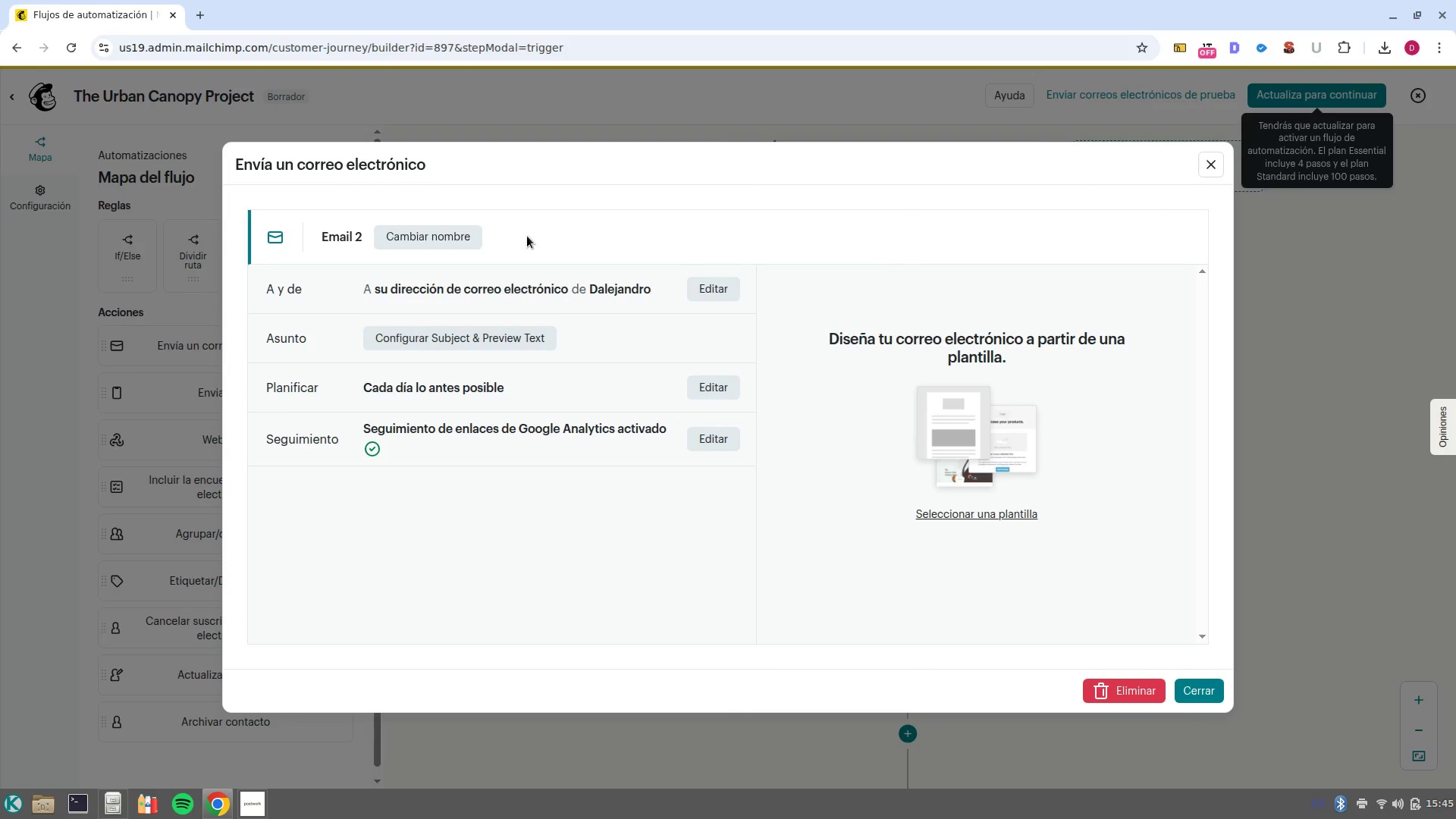 
left_click([1188, 699])
 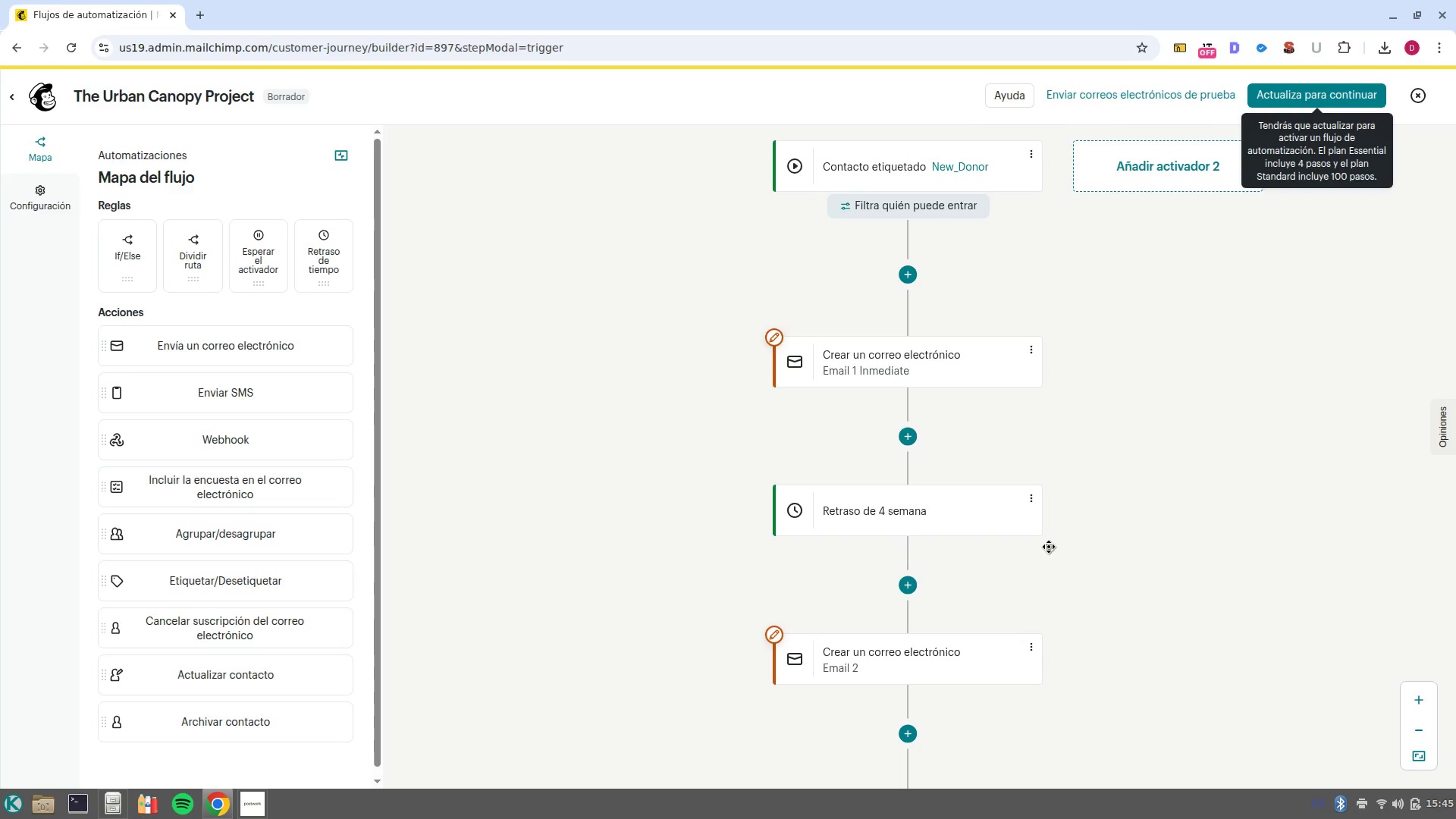 
scroll: coordinate [1049, 547], scroll_direction: down, amount: 2.0
 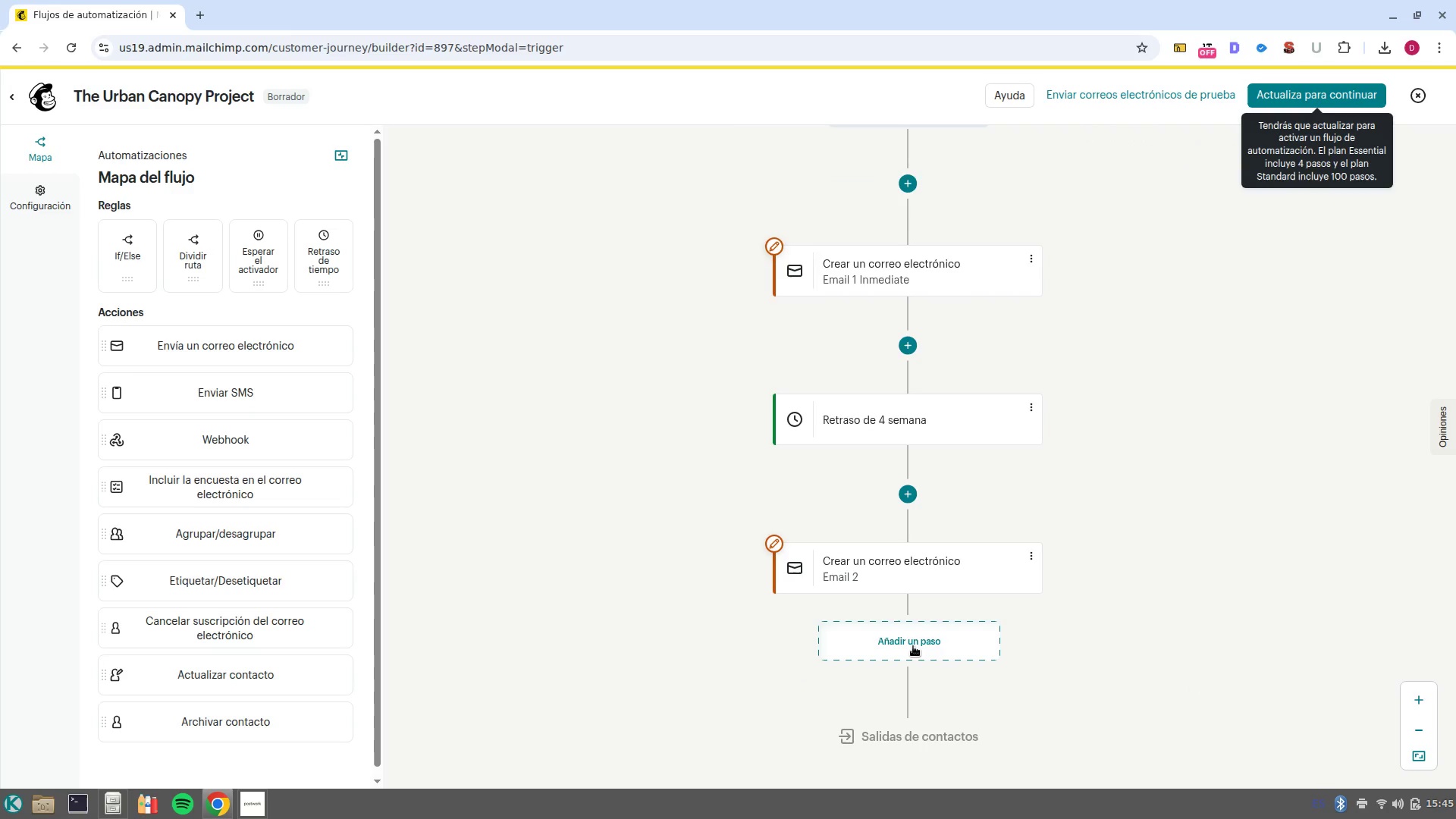 
left_click([913, 646])
 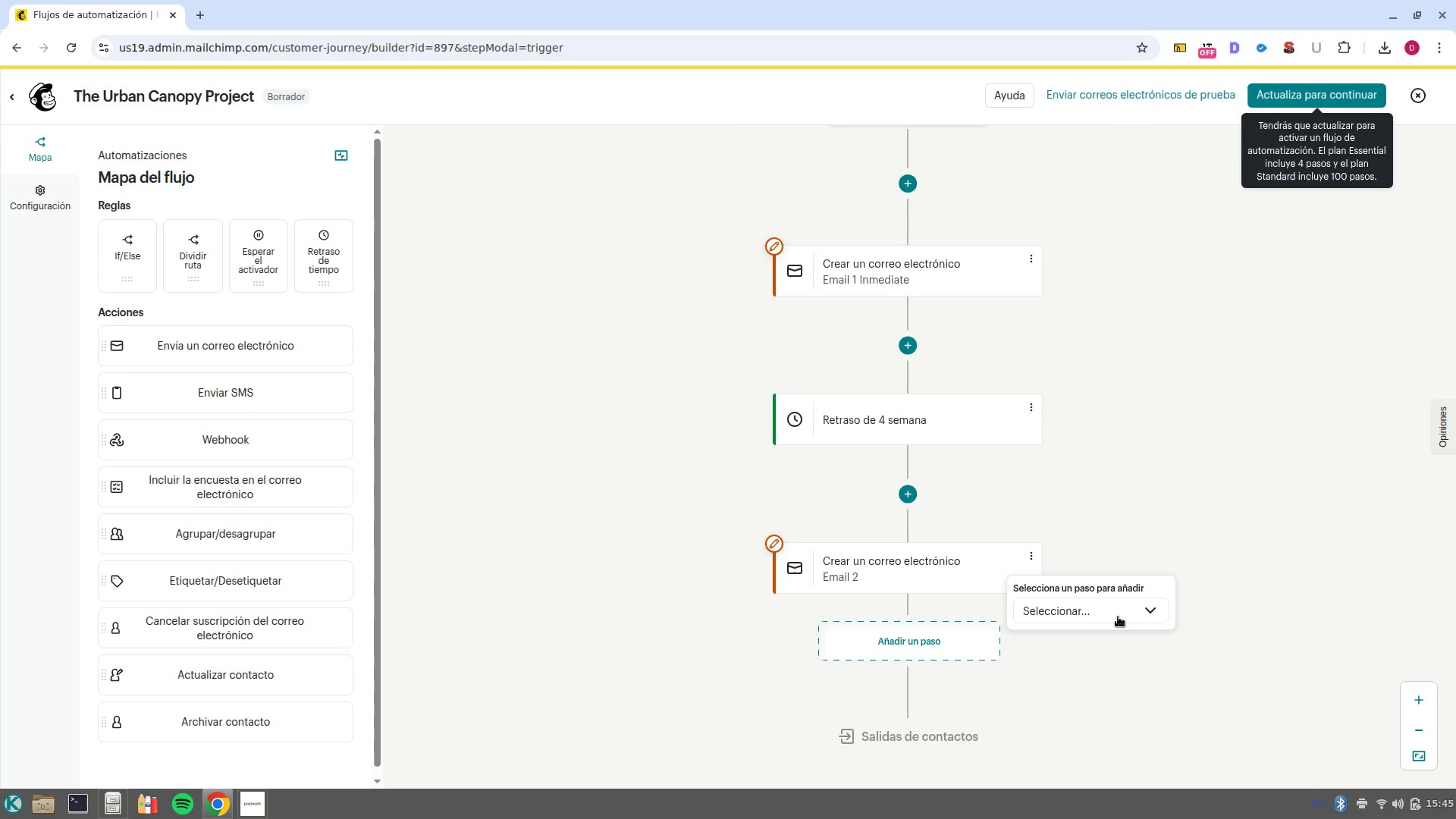 
left_click([1118, 617])
 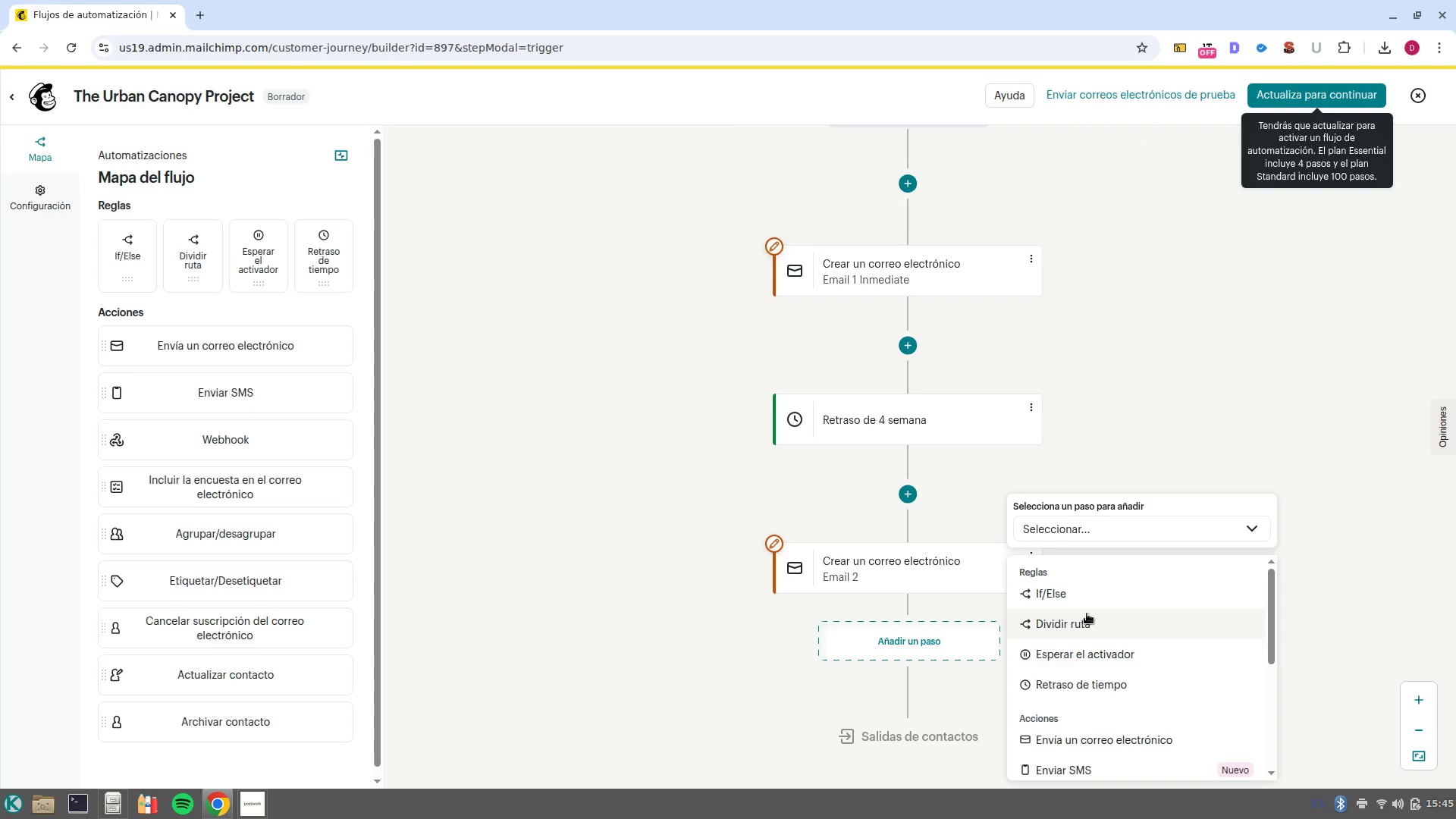 
left_click([1084, 598])
 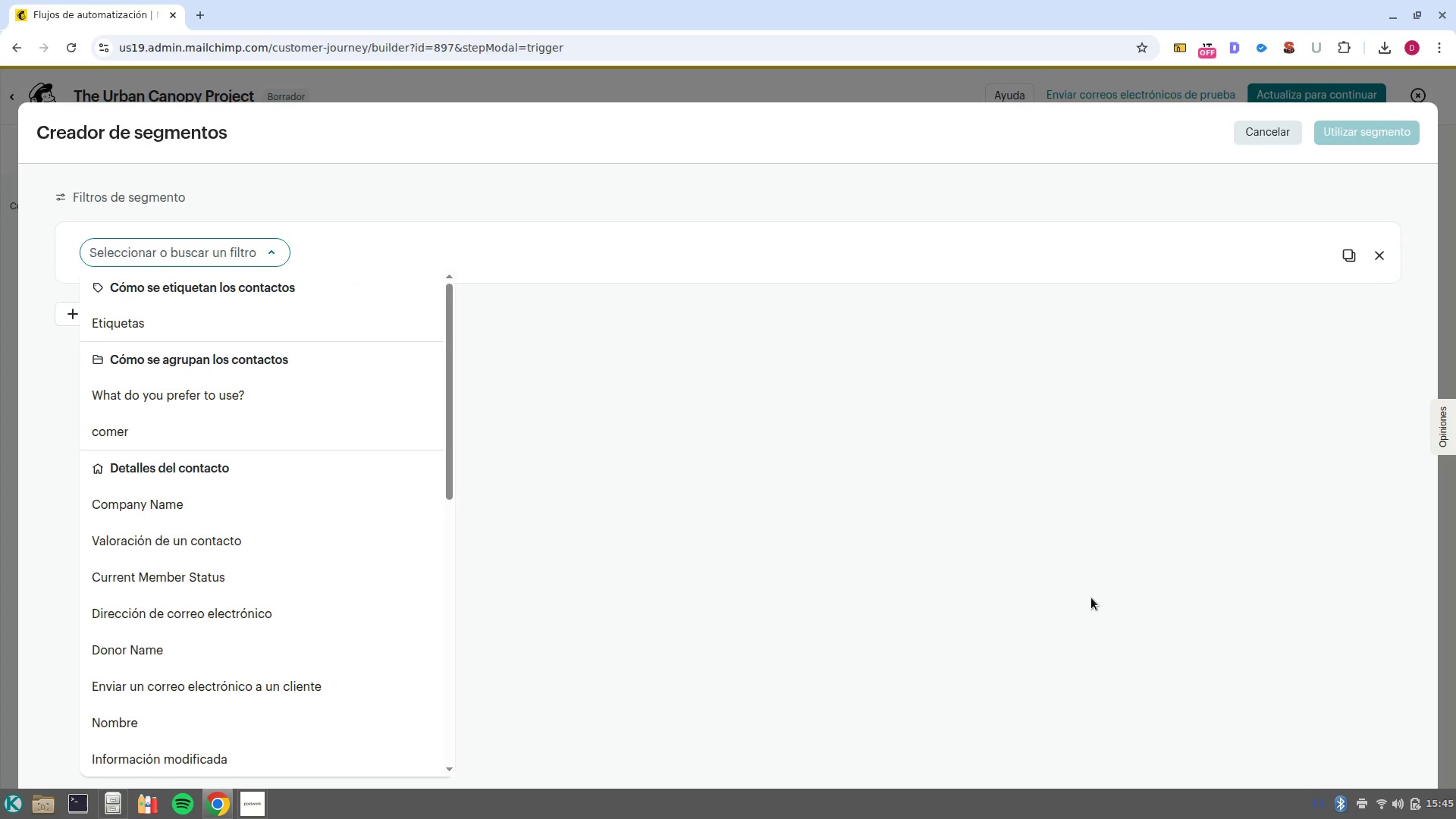 
scroll: coordinate [322, 565], scroll_direction: down, amount: 11.0
 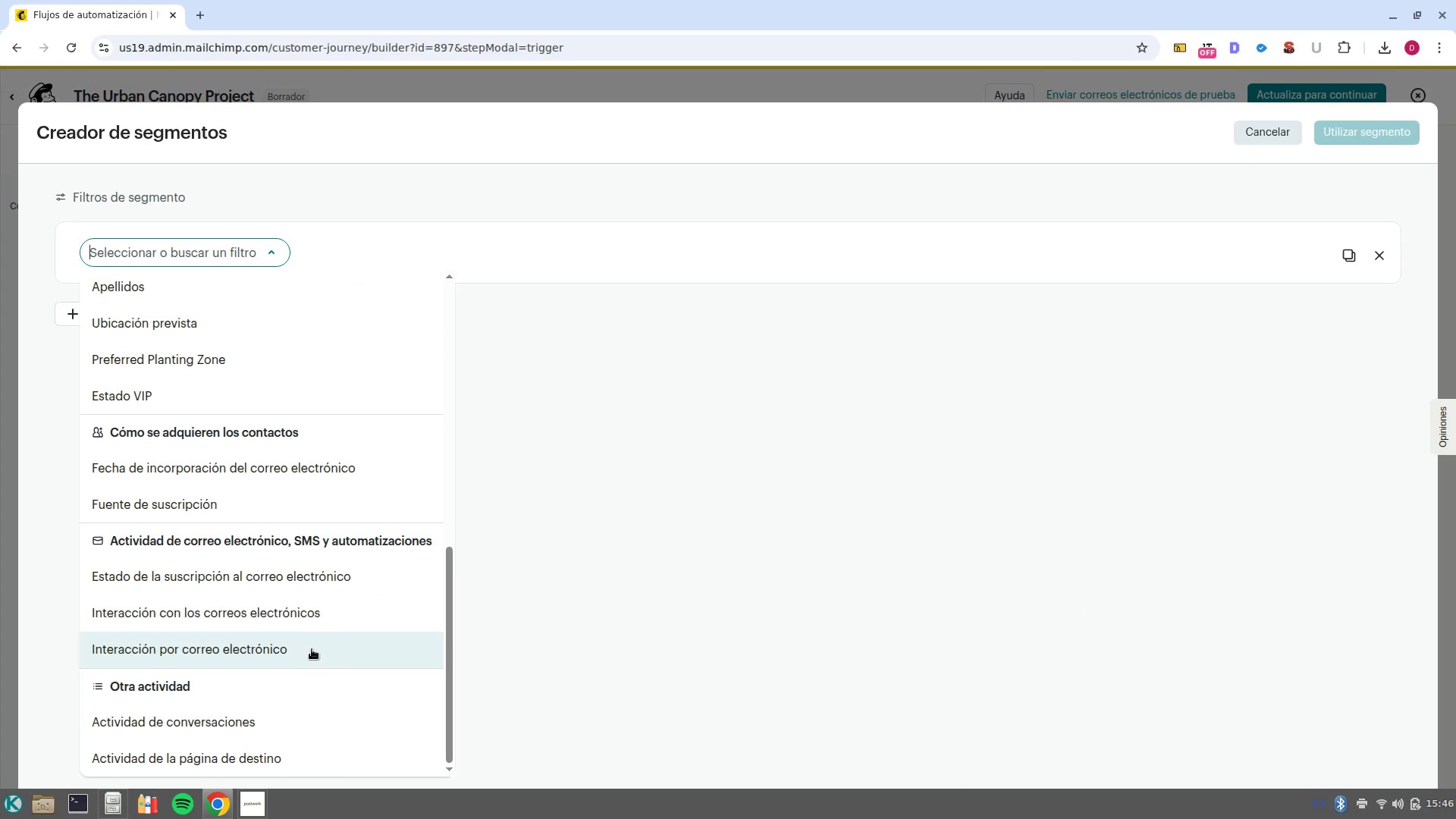 
left_click([312, 649])
 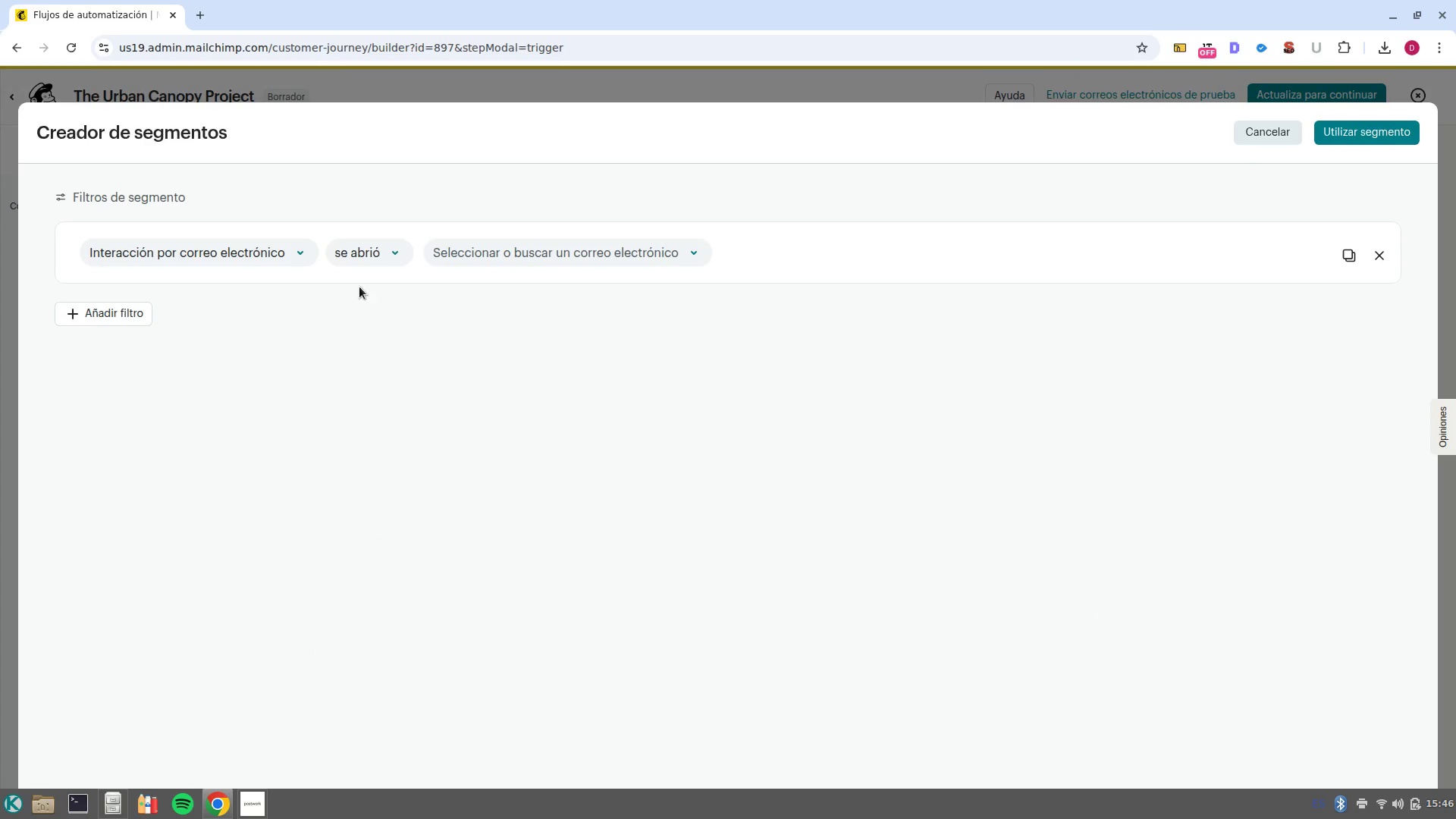 
left_click([379, 253])
 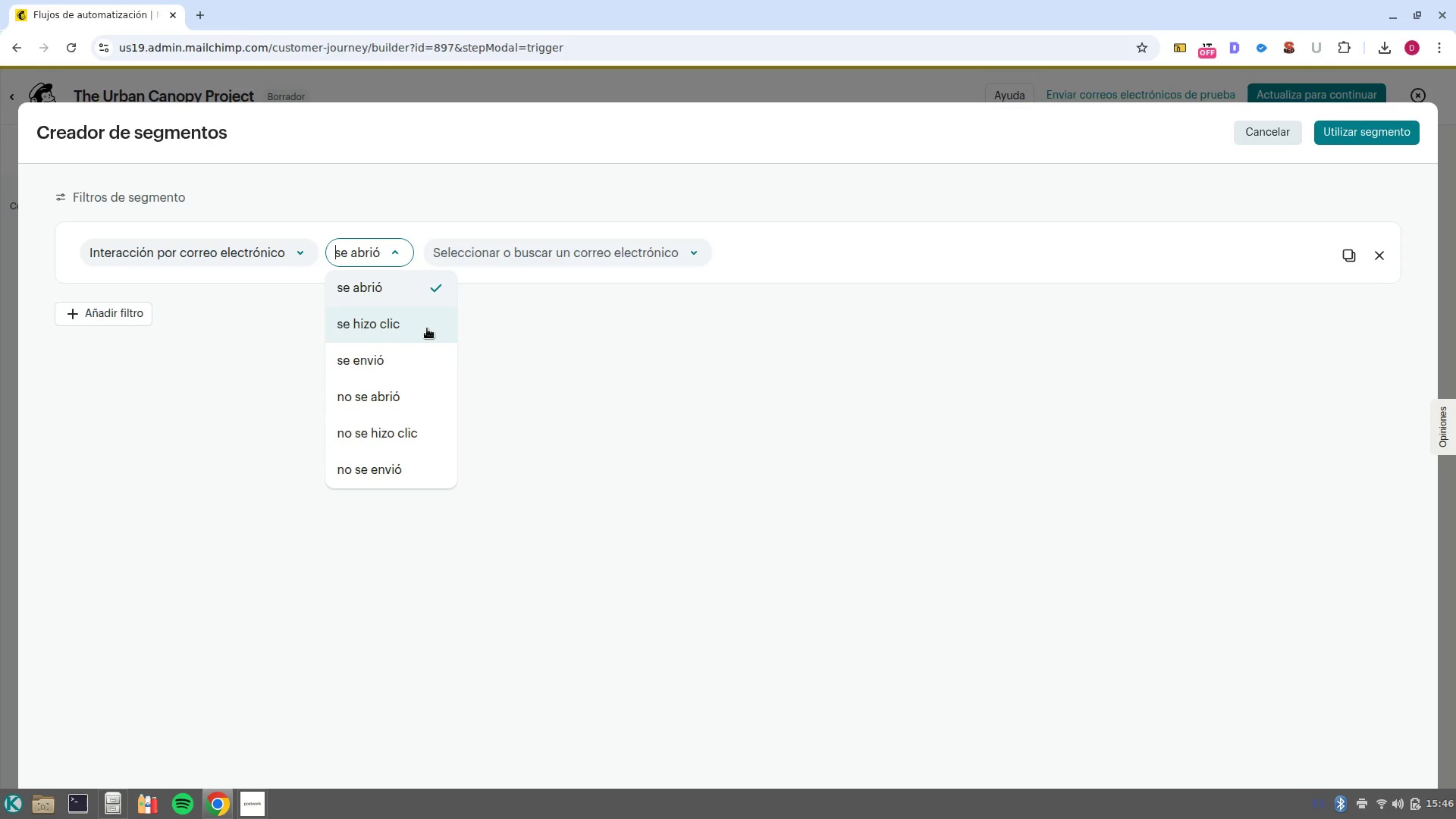 
wait(6.94)
 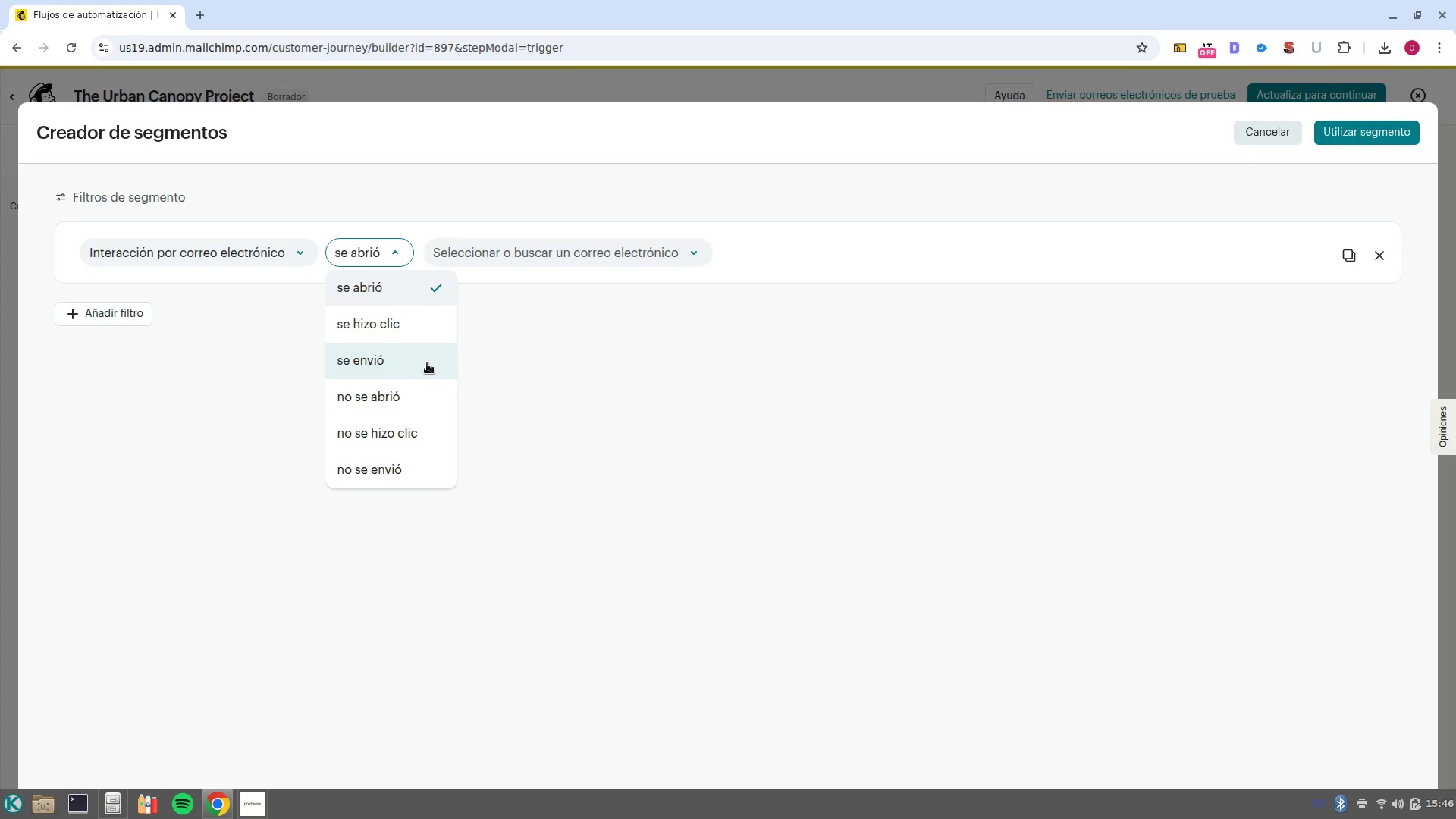 
left_click([427, 328])
 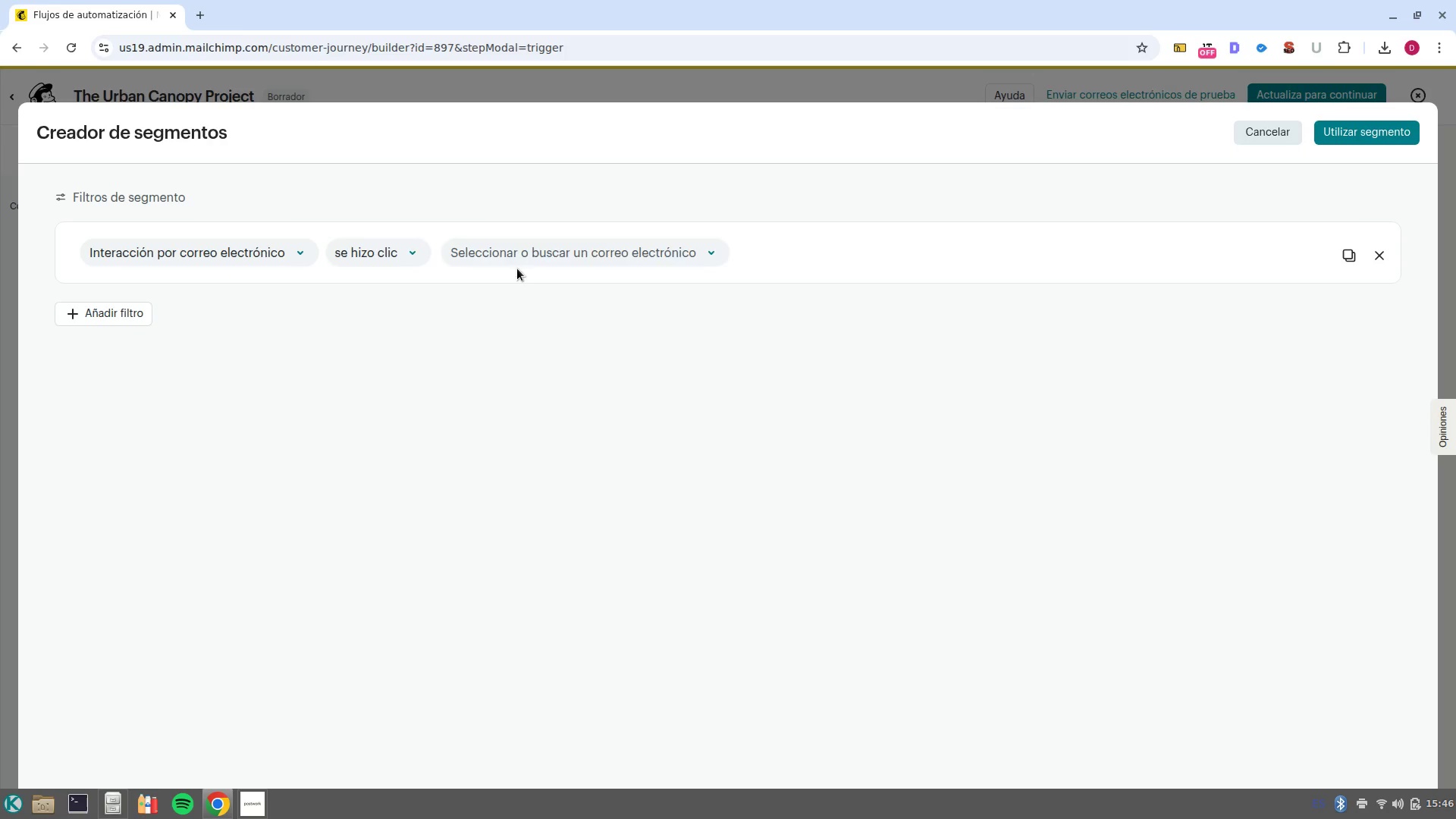 
left_click([527, 256])
 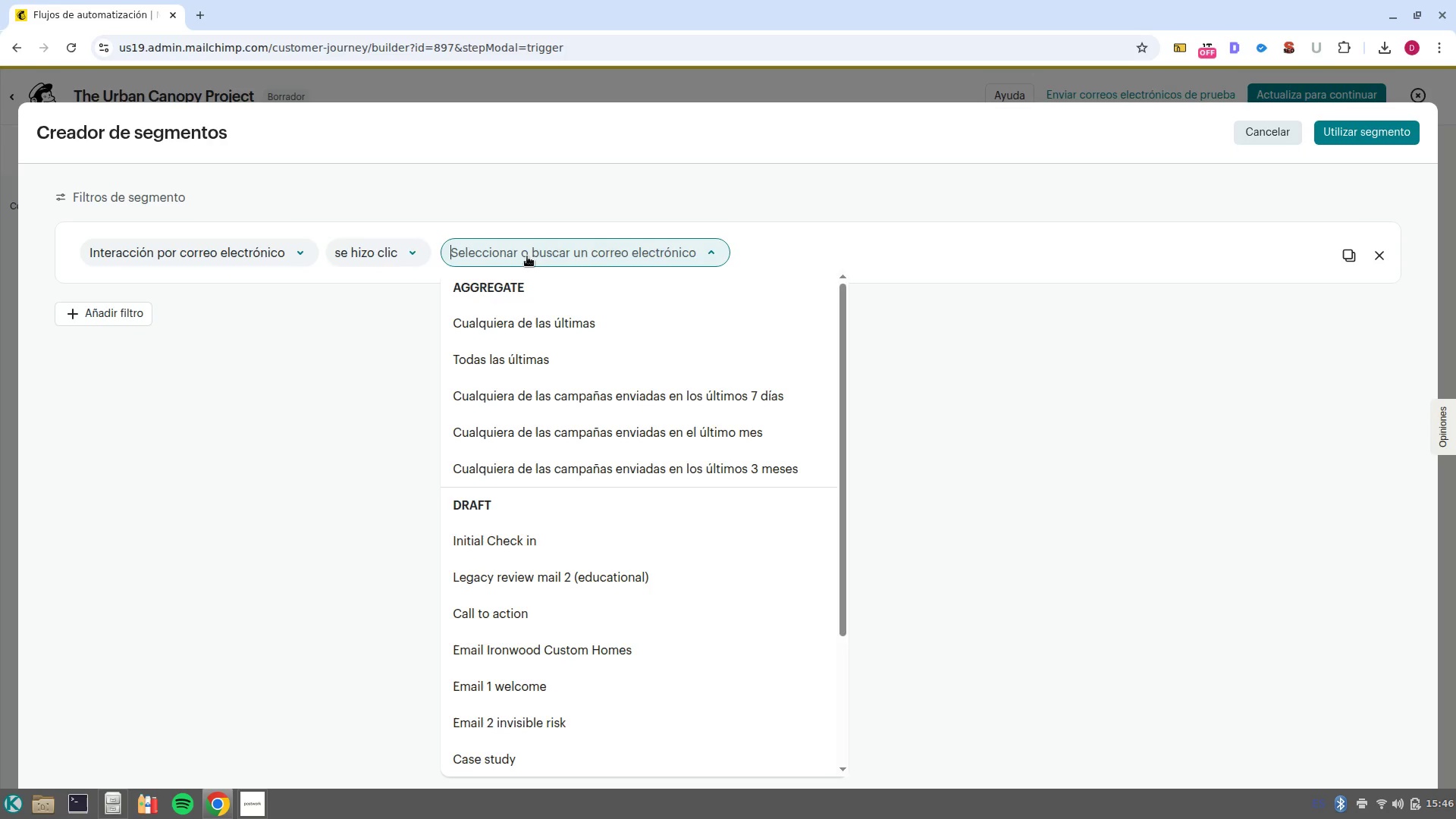 
scroll: coordinate [723, 516], scroll_direction: down, amount: 4.0
 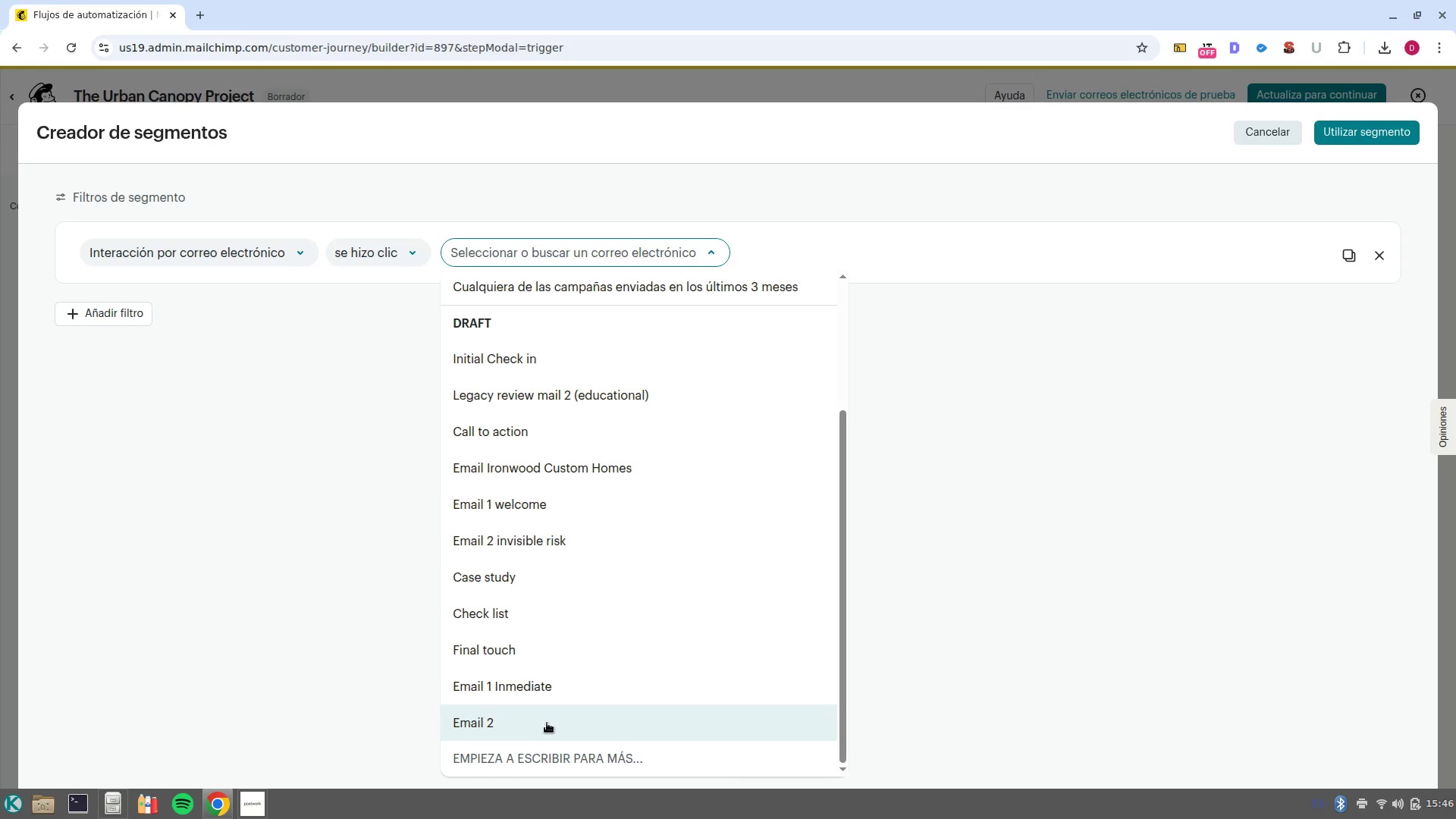 
left_click([547, 723])
 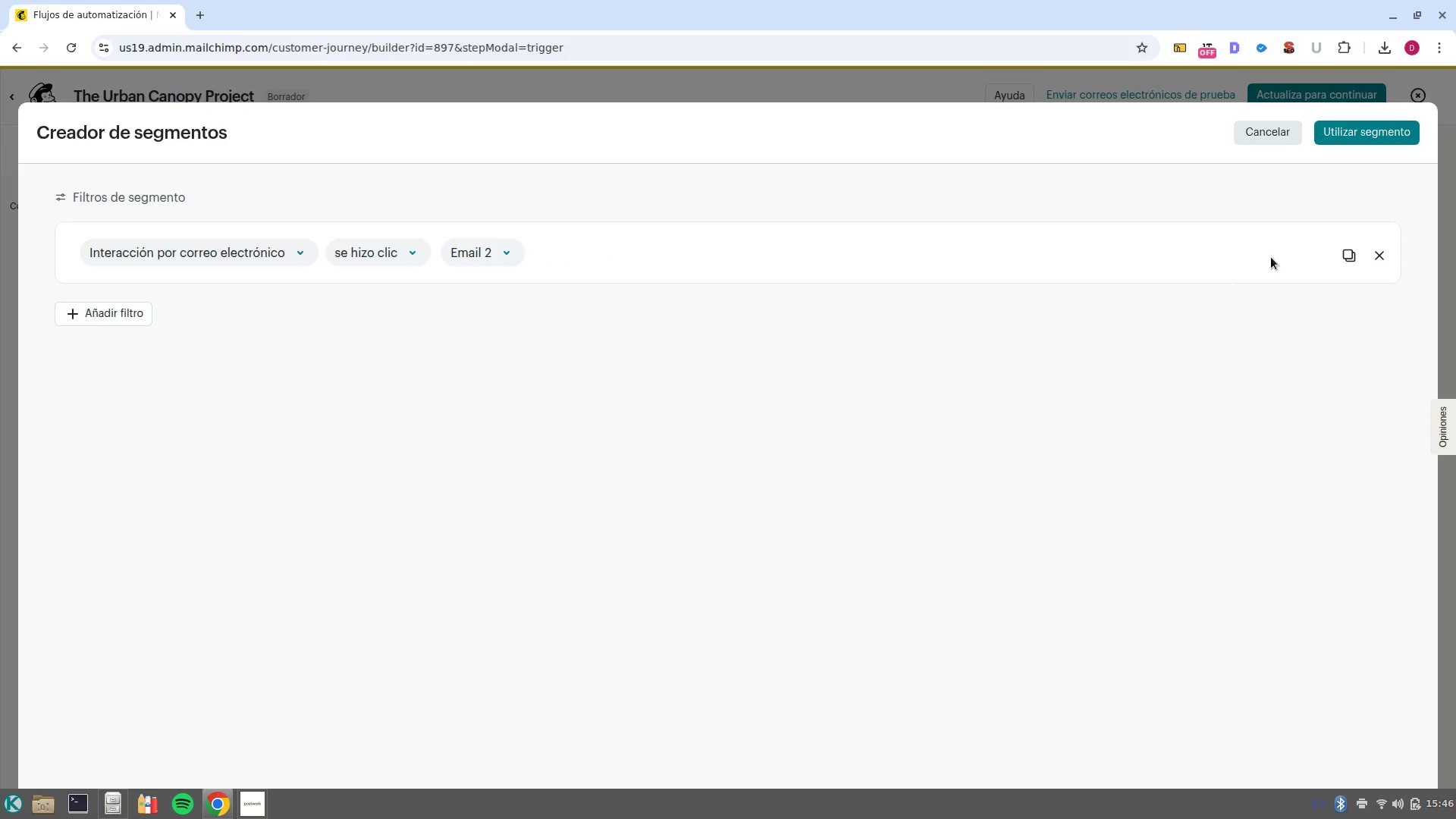 
left_click([1376, 254])
 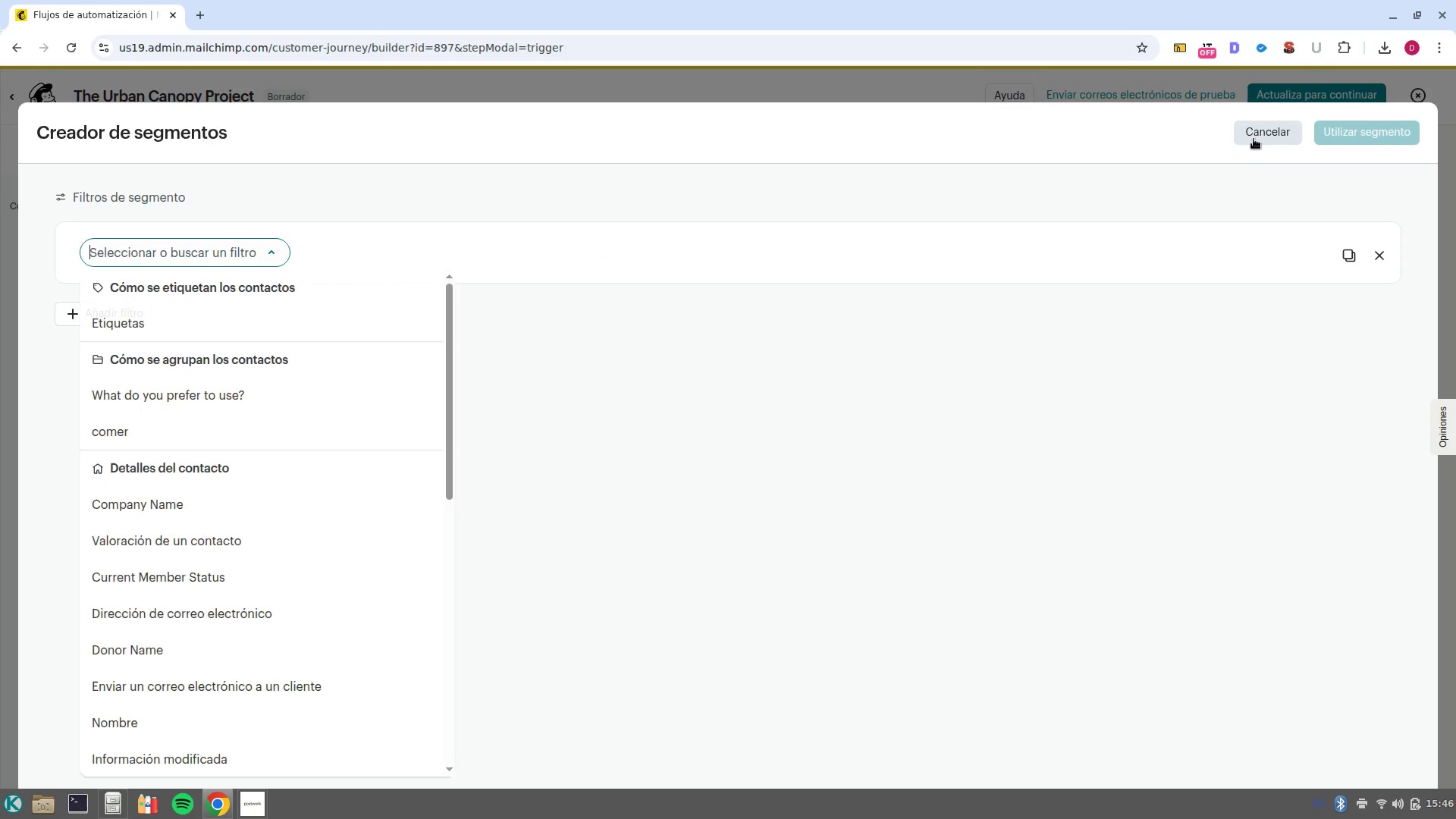 
left_click([1254, 136])
 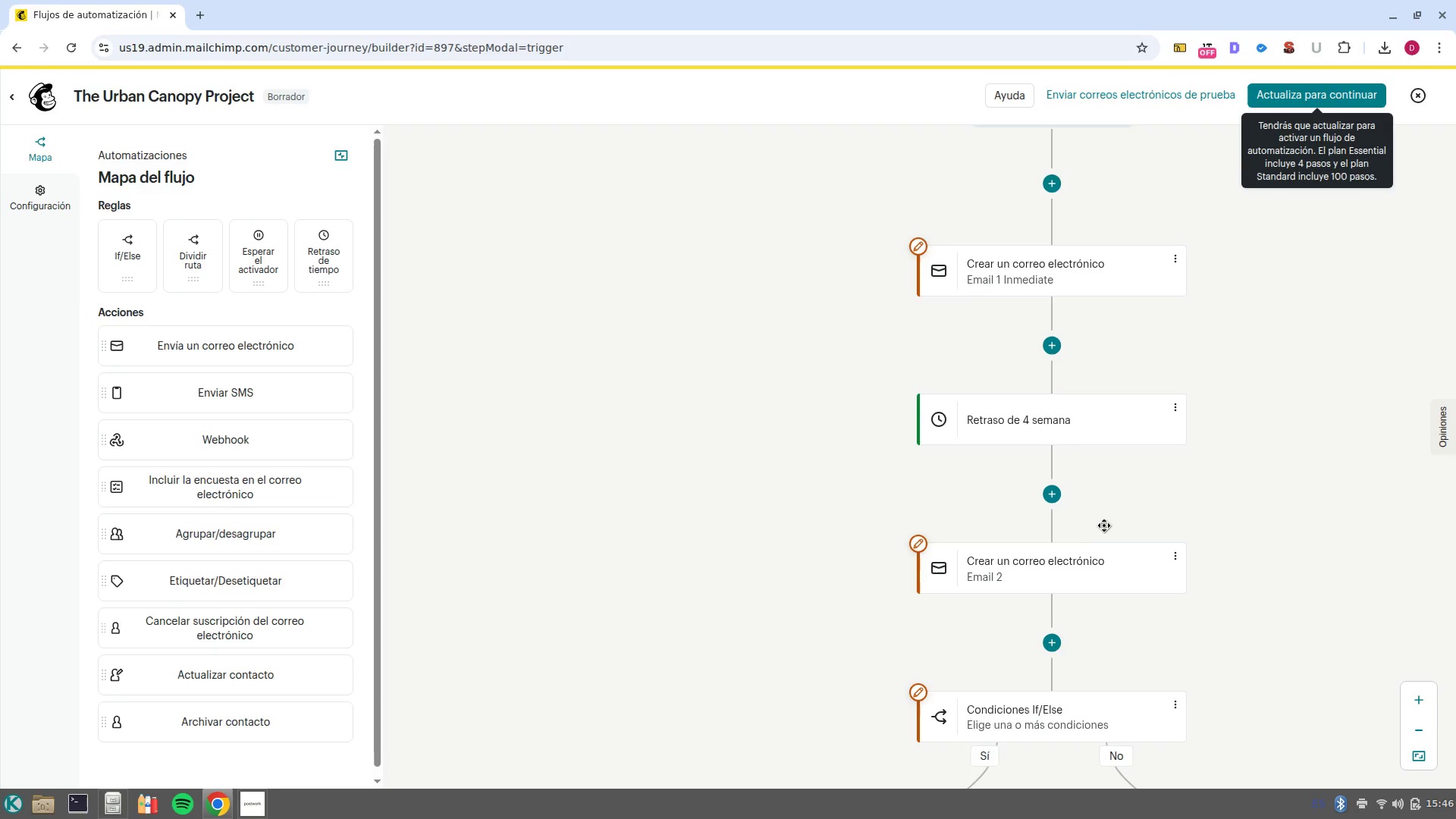 
scroll: coordinate [1104, 516], scroll_direction: down, amount: 1.0
 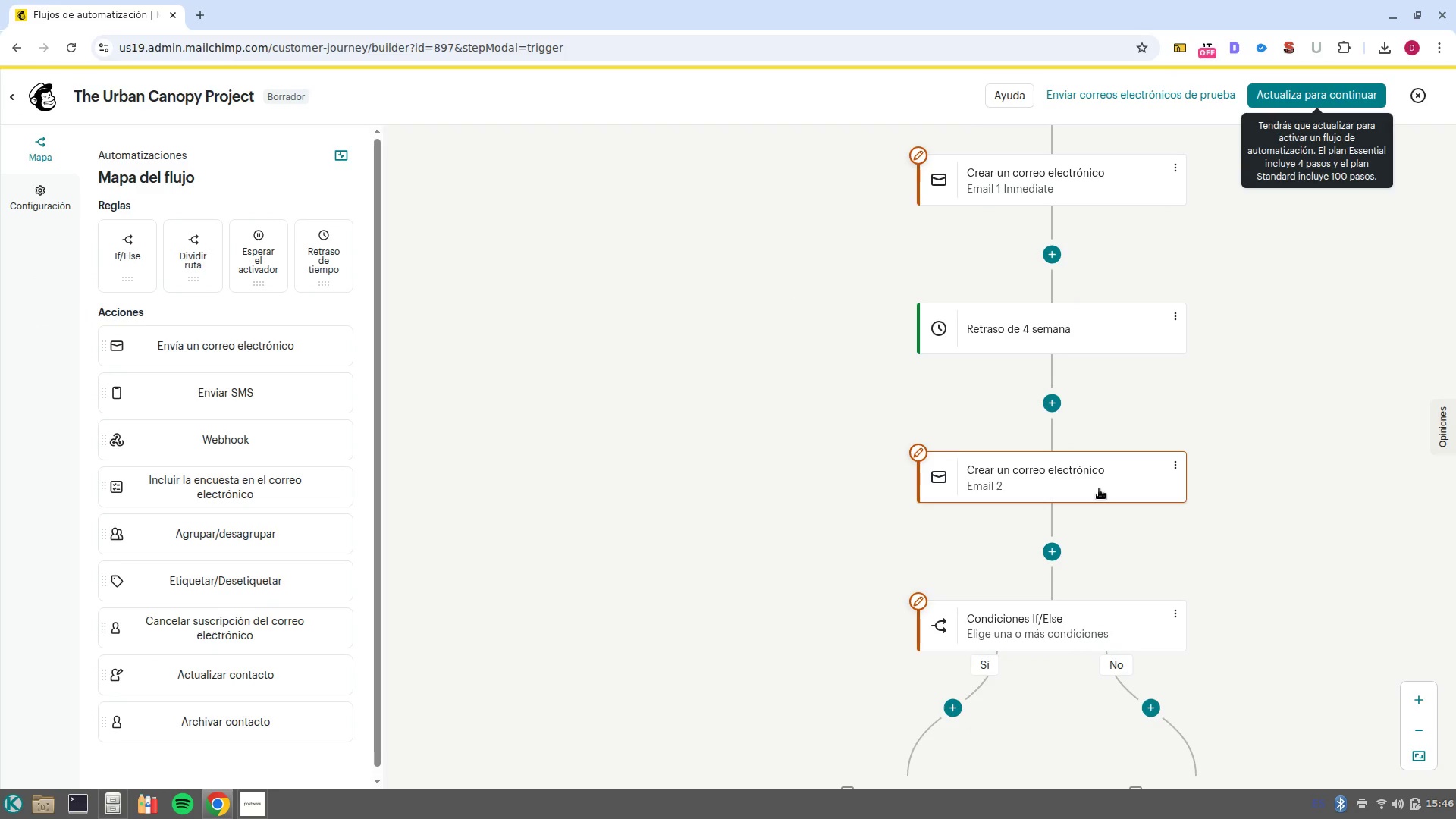 
left_click([1099, 489])
 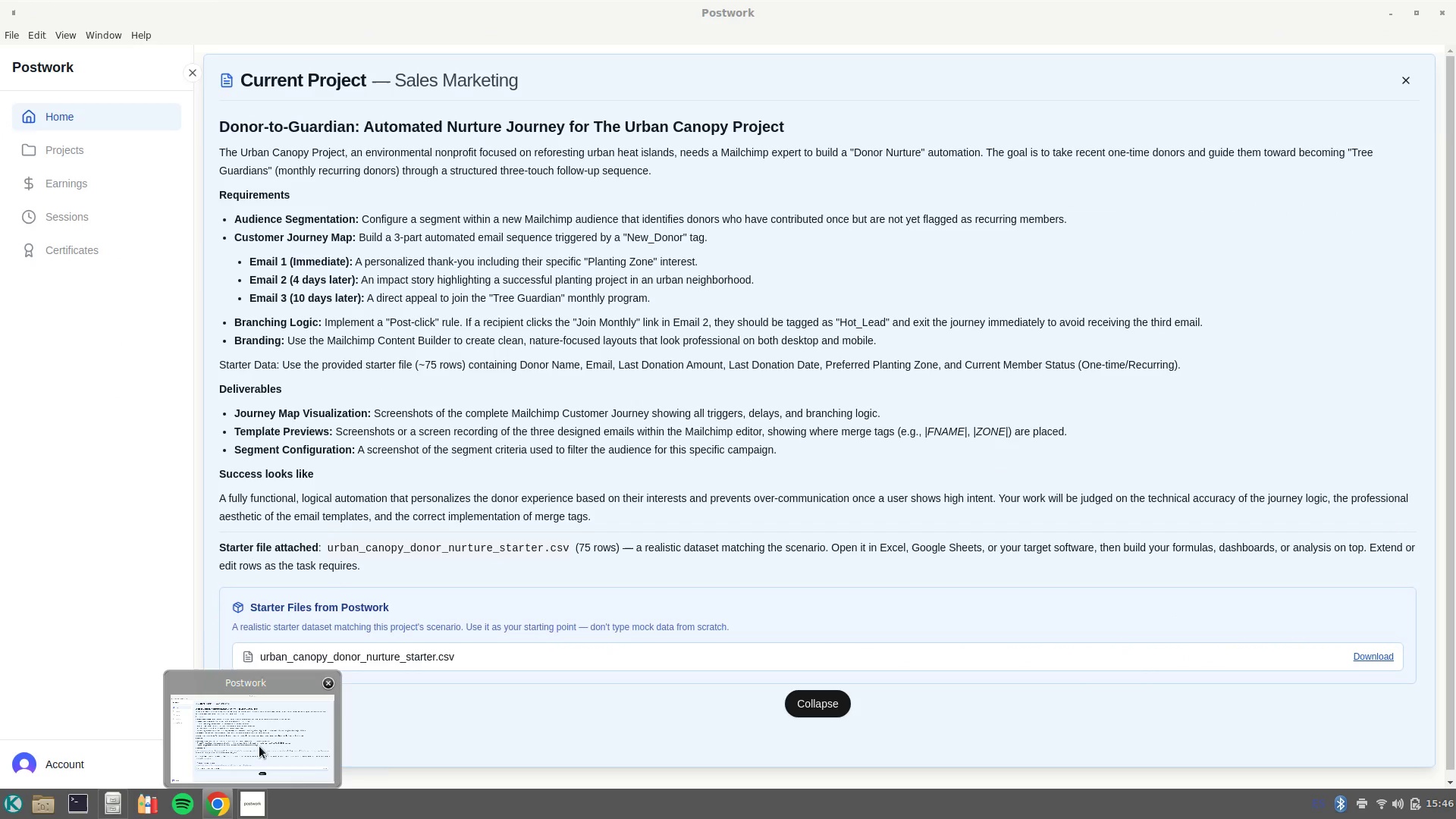 
left_click([259, 746])